 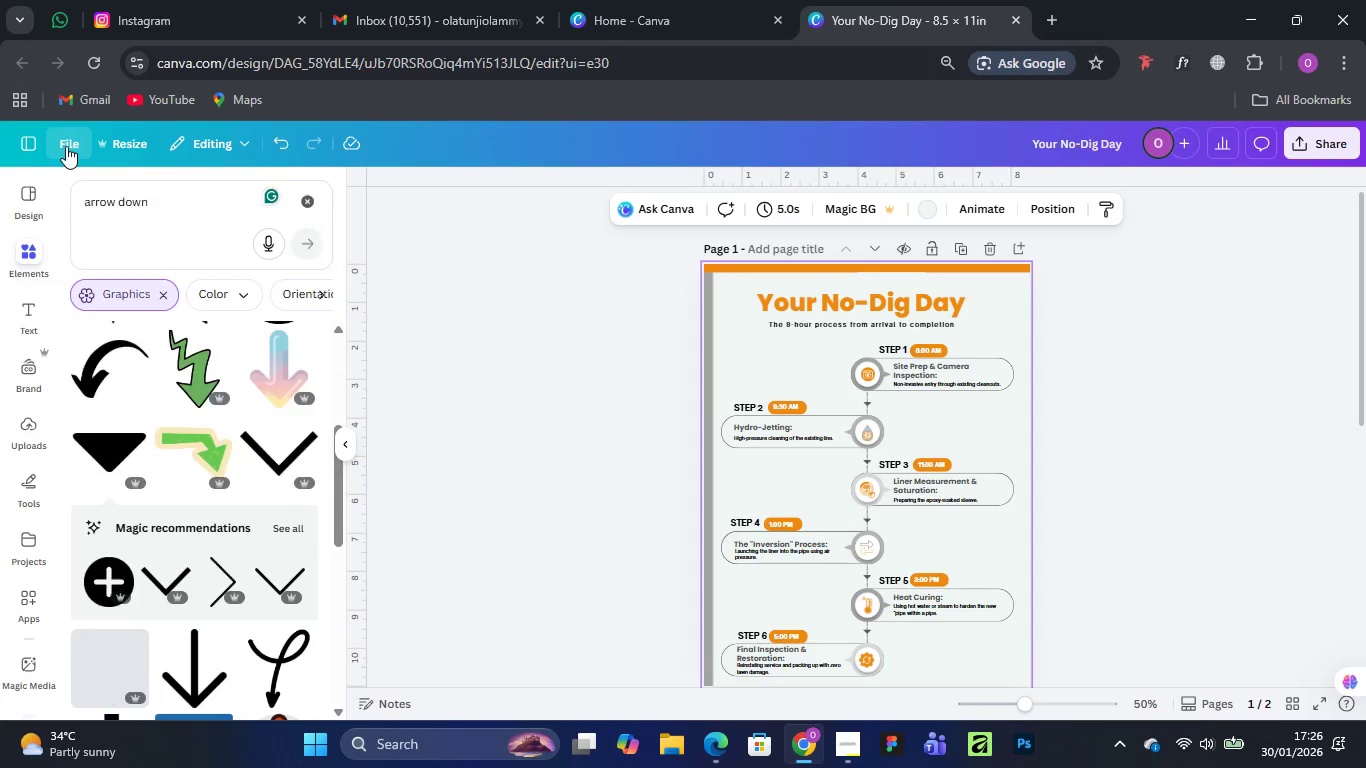 
left_click([123, 143])
 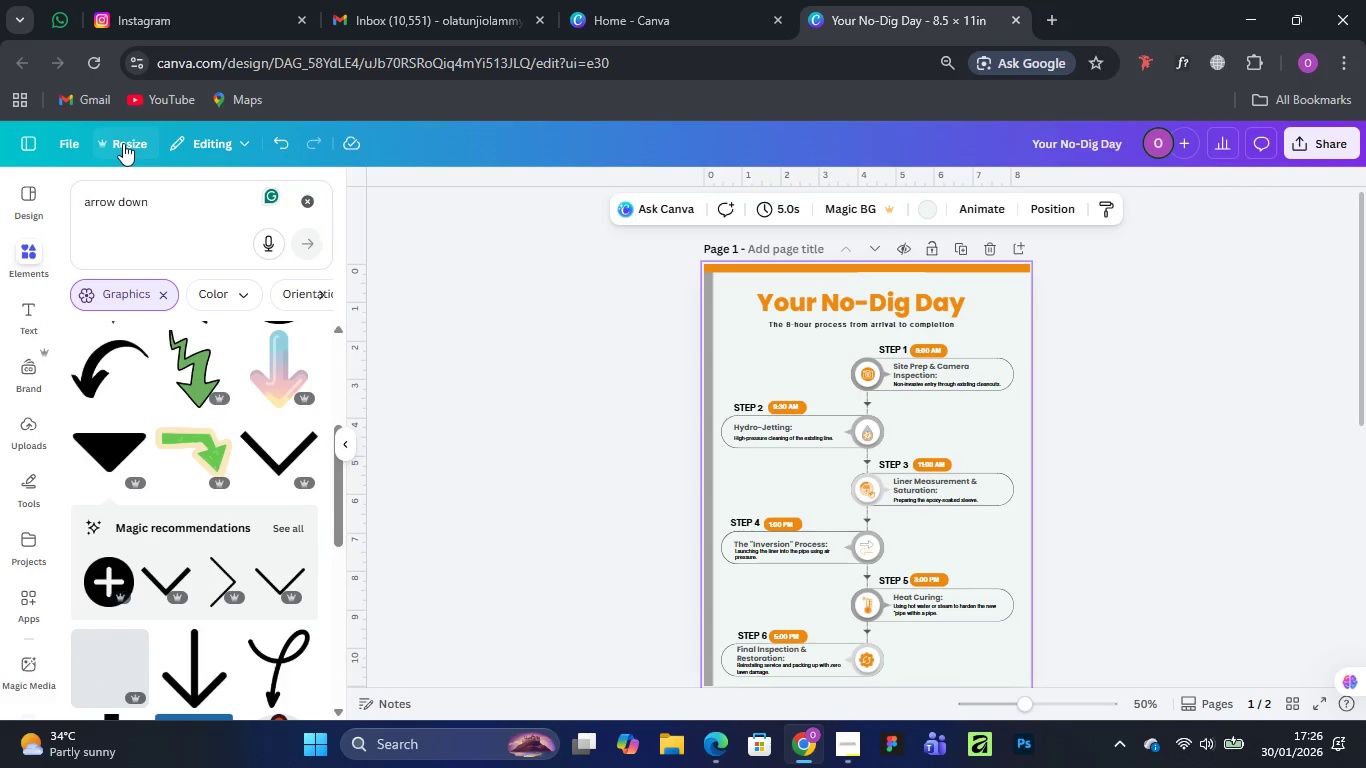 
left_click([123, 143])
 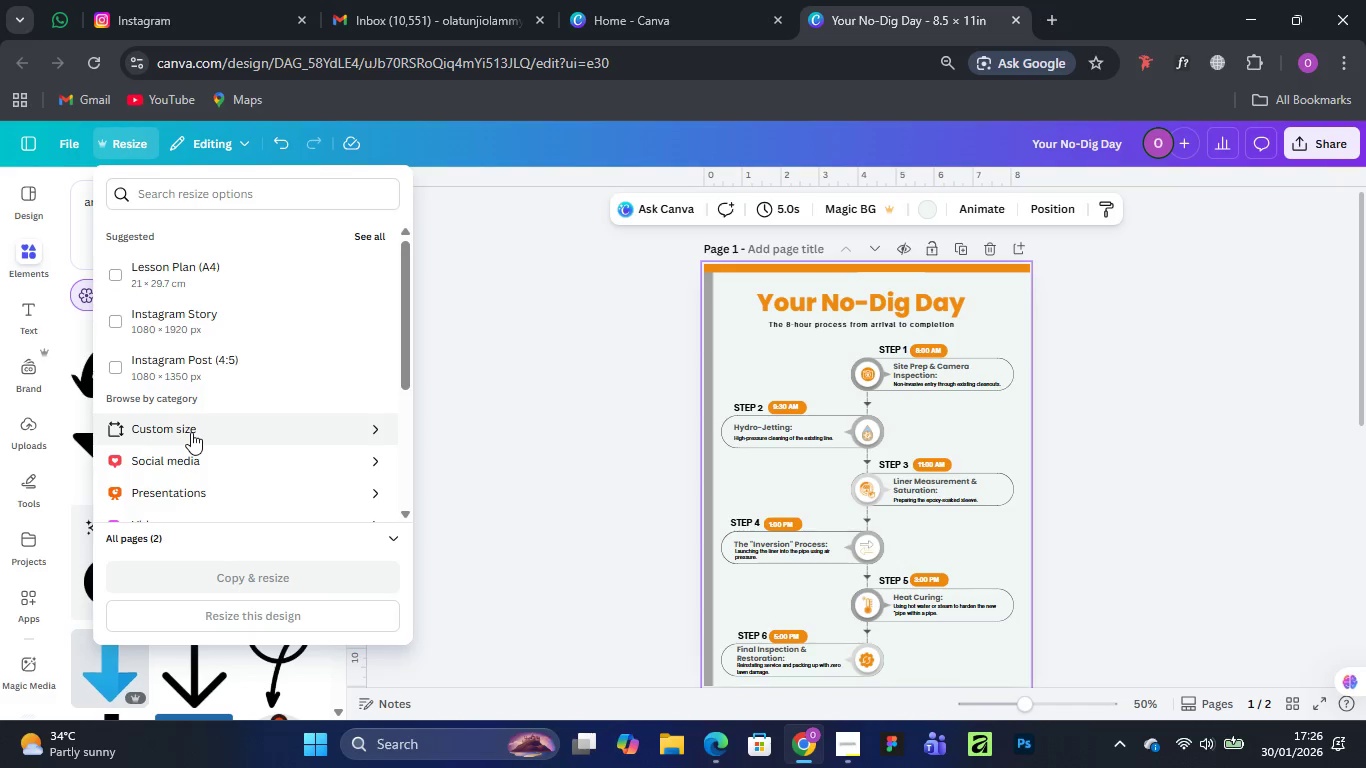 
left_click([191, 432])
 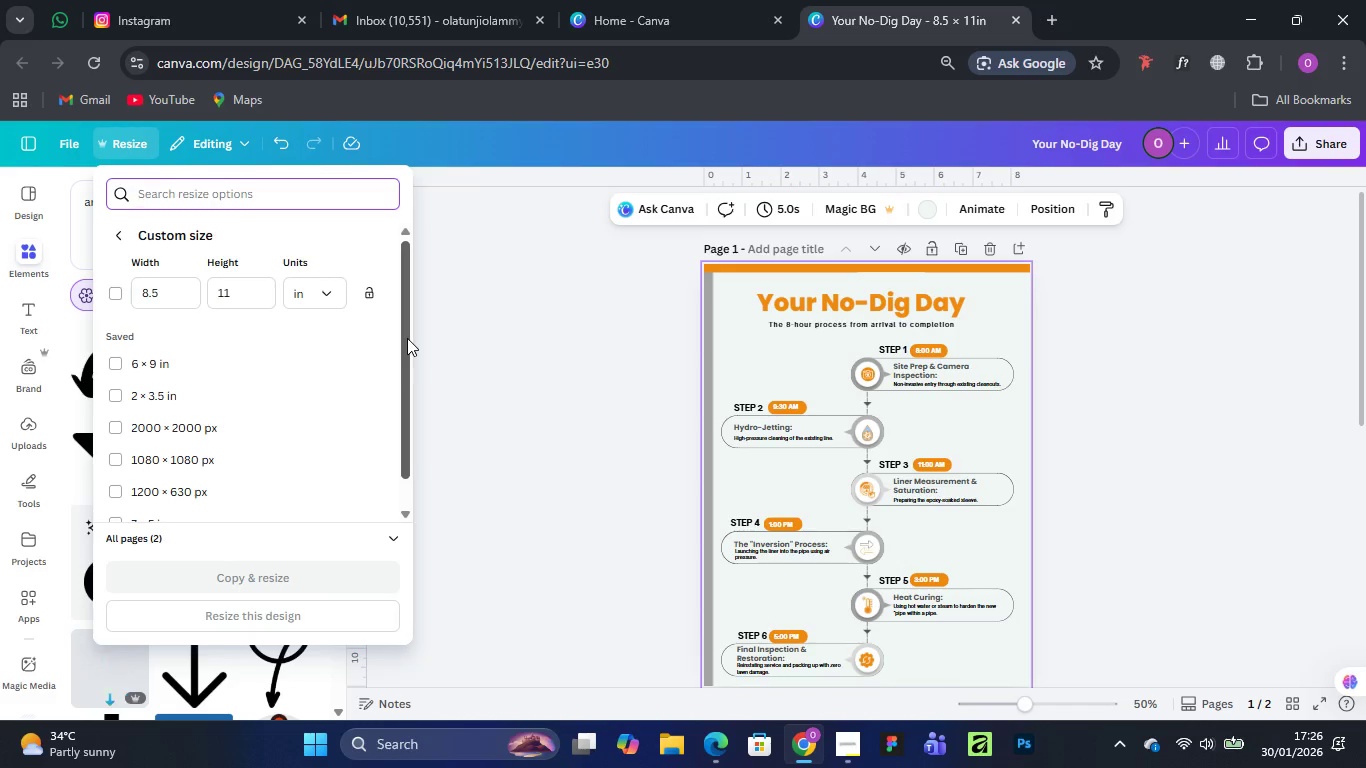 
wait(5.12)
 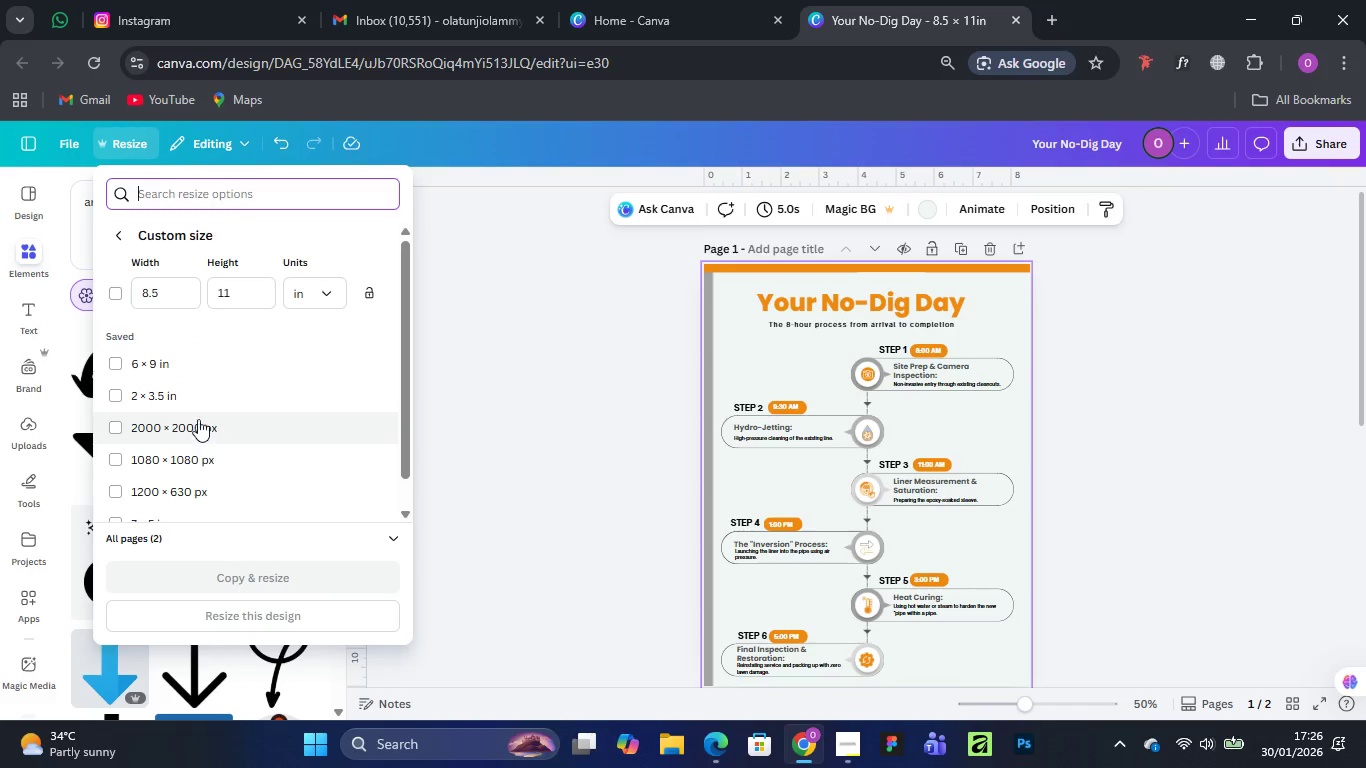 
left_click([320, 295])
 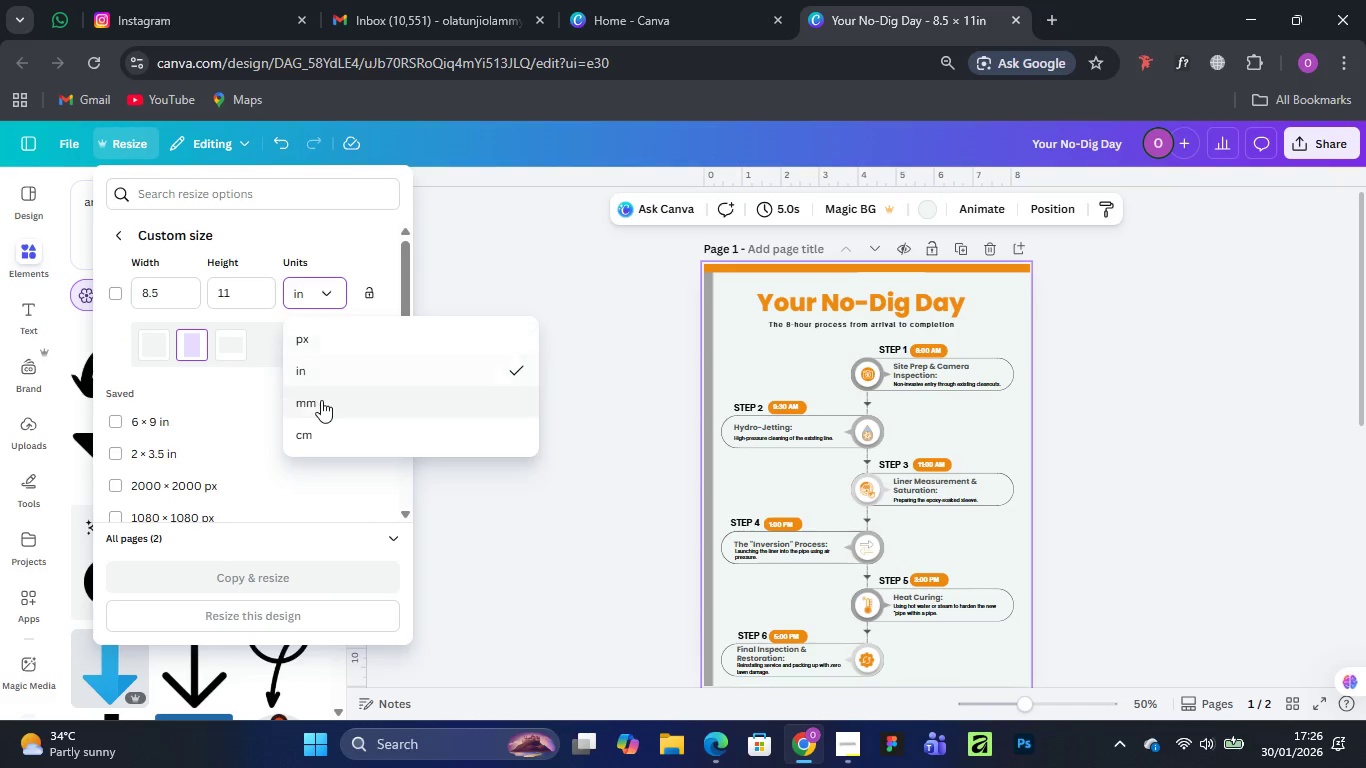 
left_click([322, 401])
 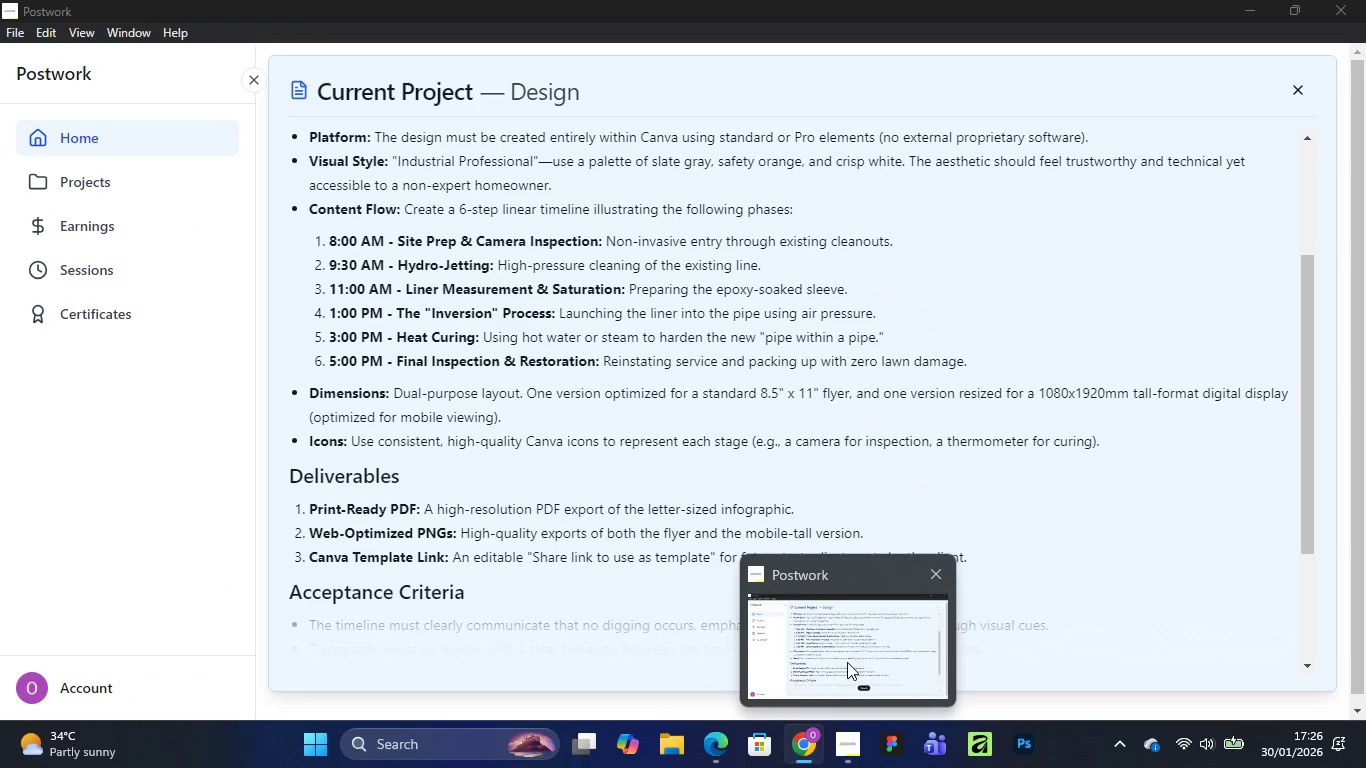 
wait(10.31)
 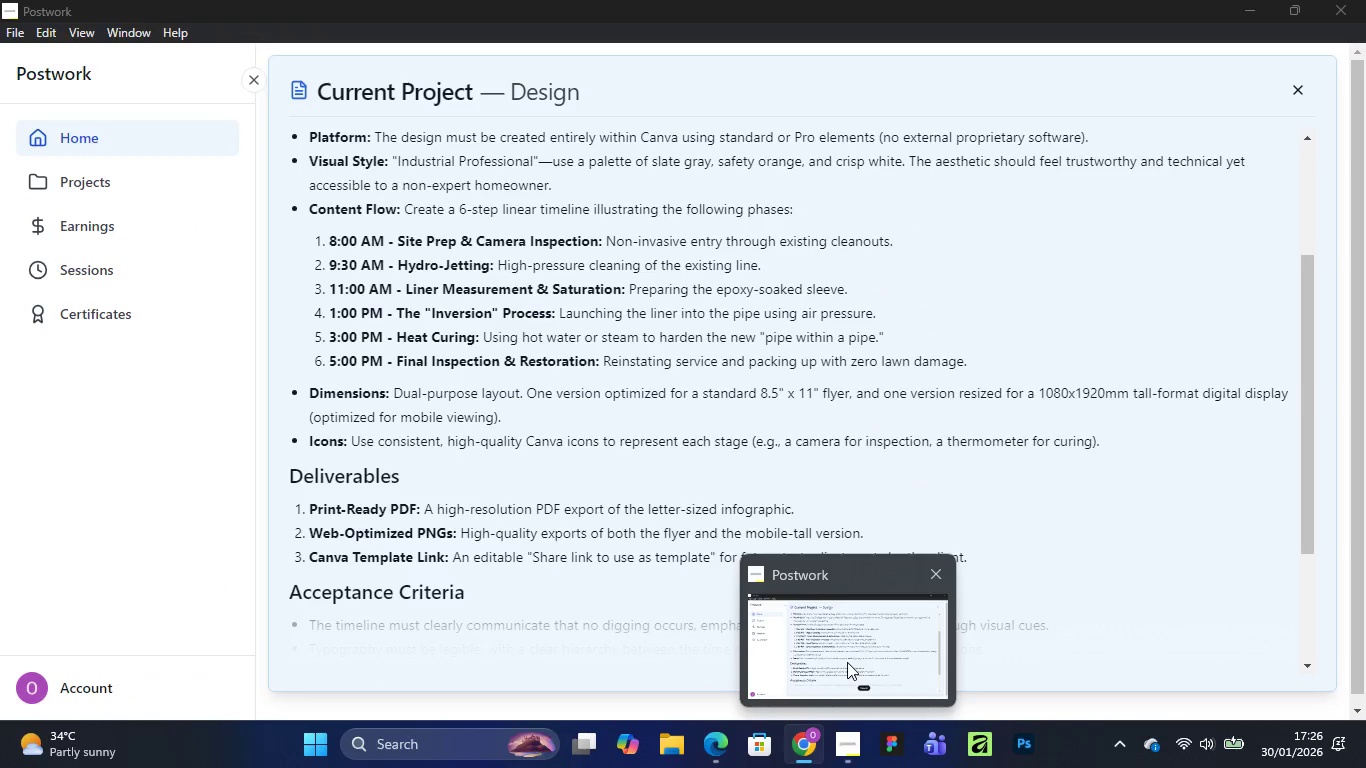 
left_click_drag(start_coordinate=[174, 291], to_coordinate=[131, 290])
 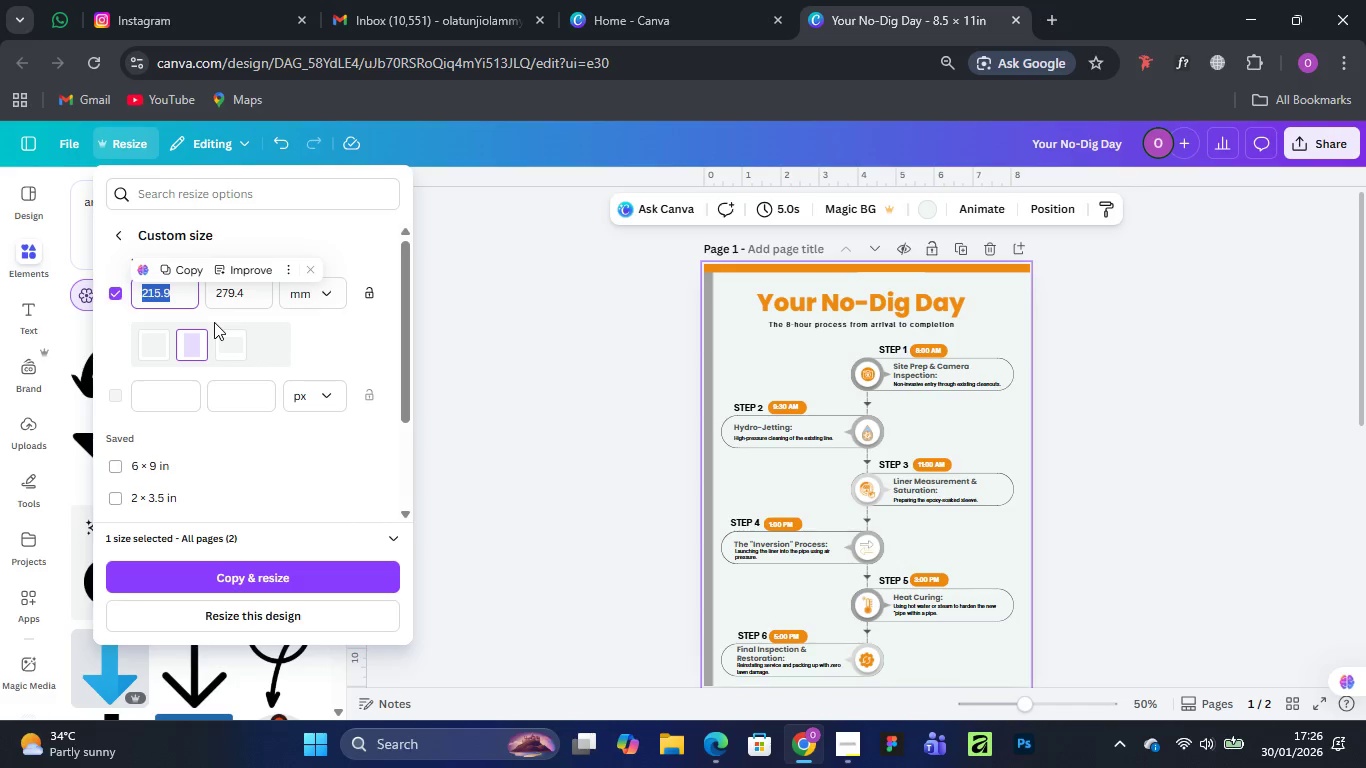 
type(1080)
 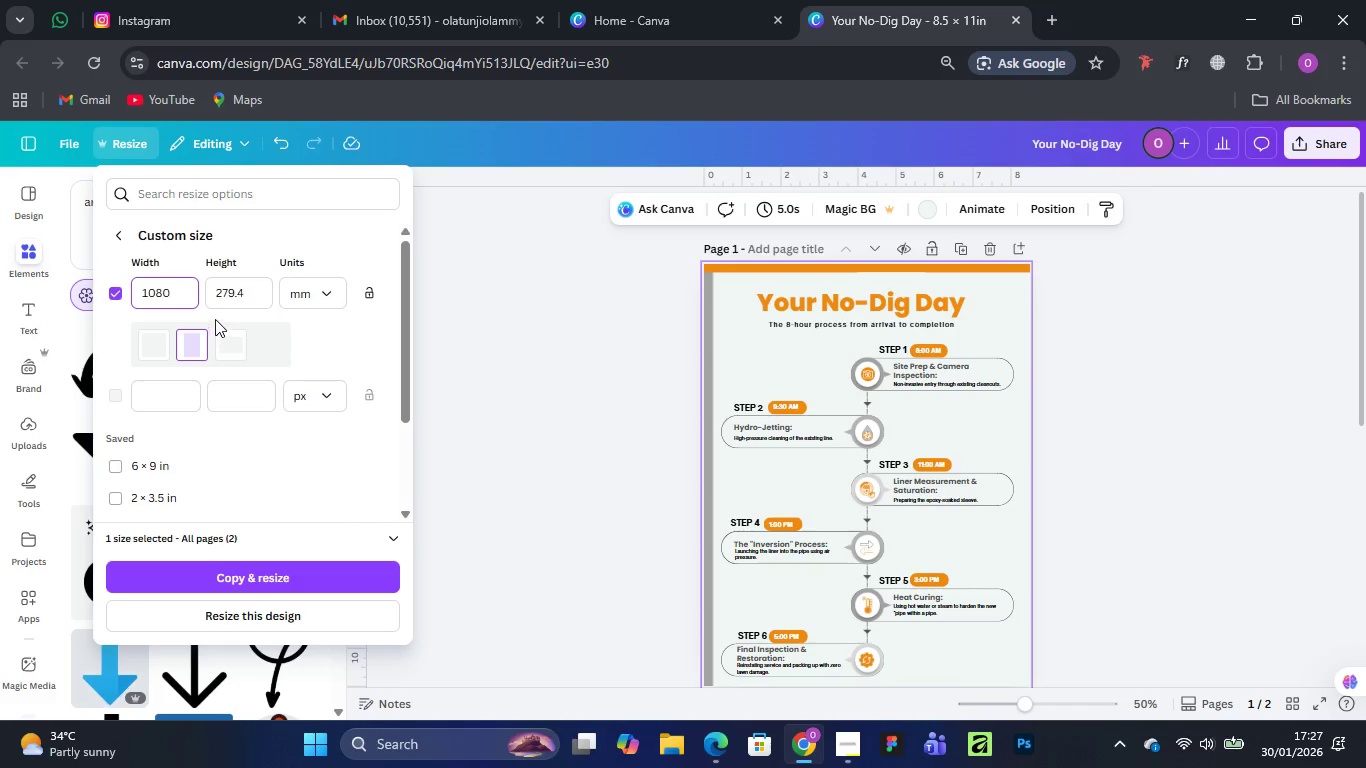 
left_click_drag(start_coordinate=[247, 291], to_coordinate=[205, 291])
 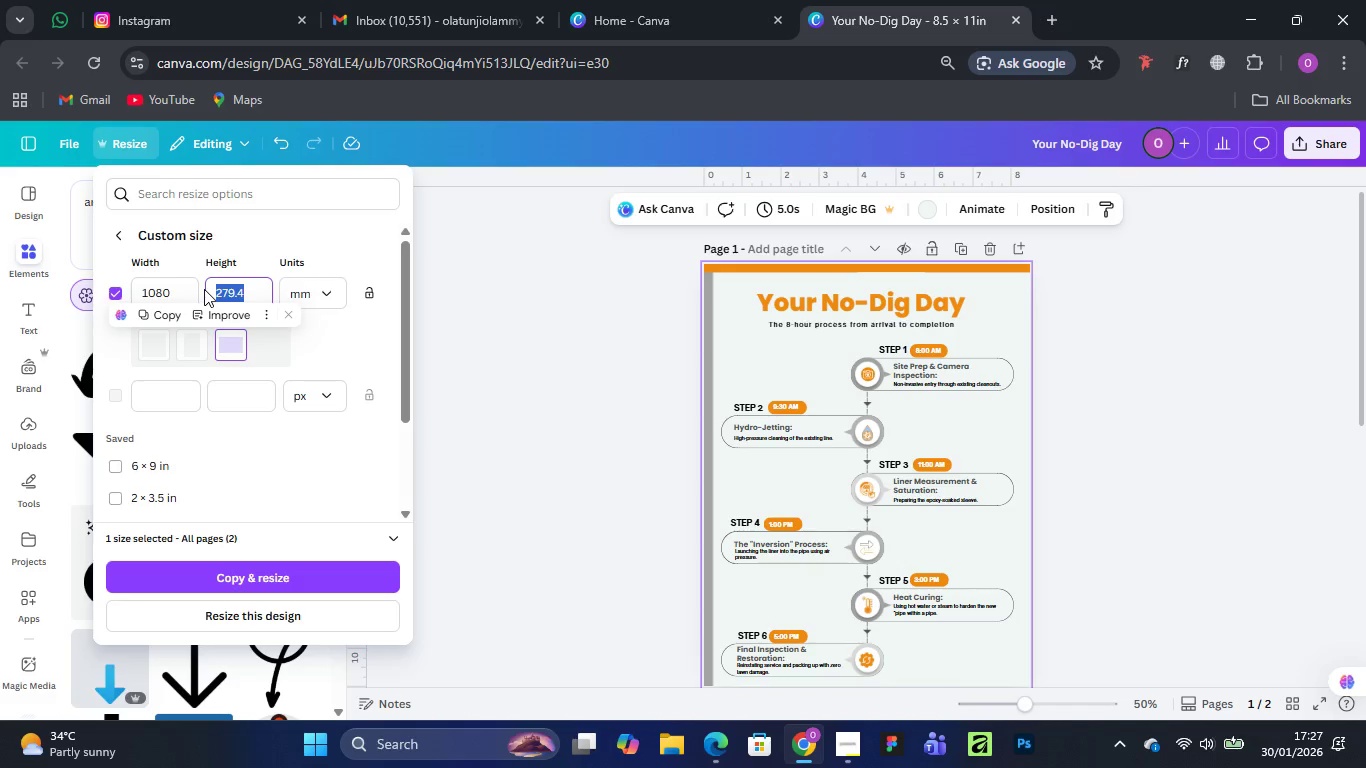 
type(1920)
 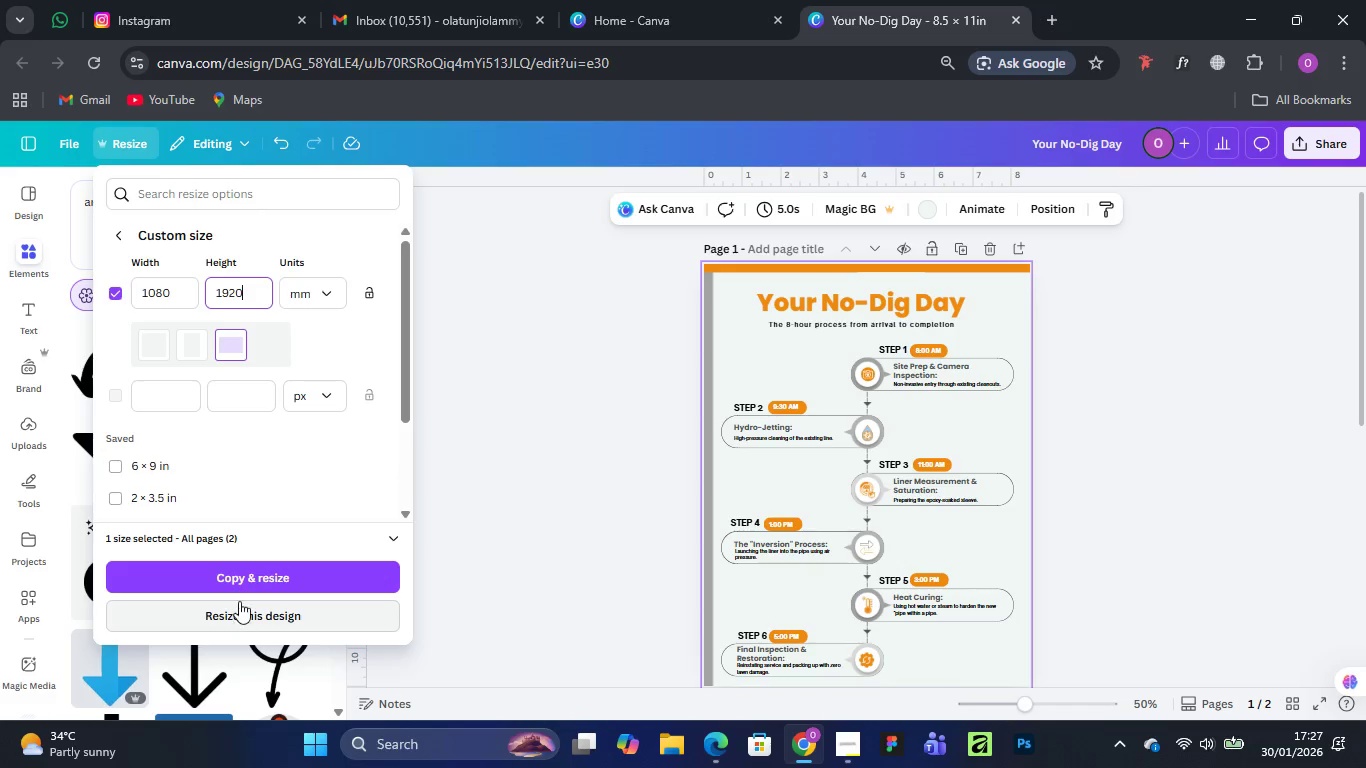 
left_click([239, 576])
 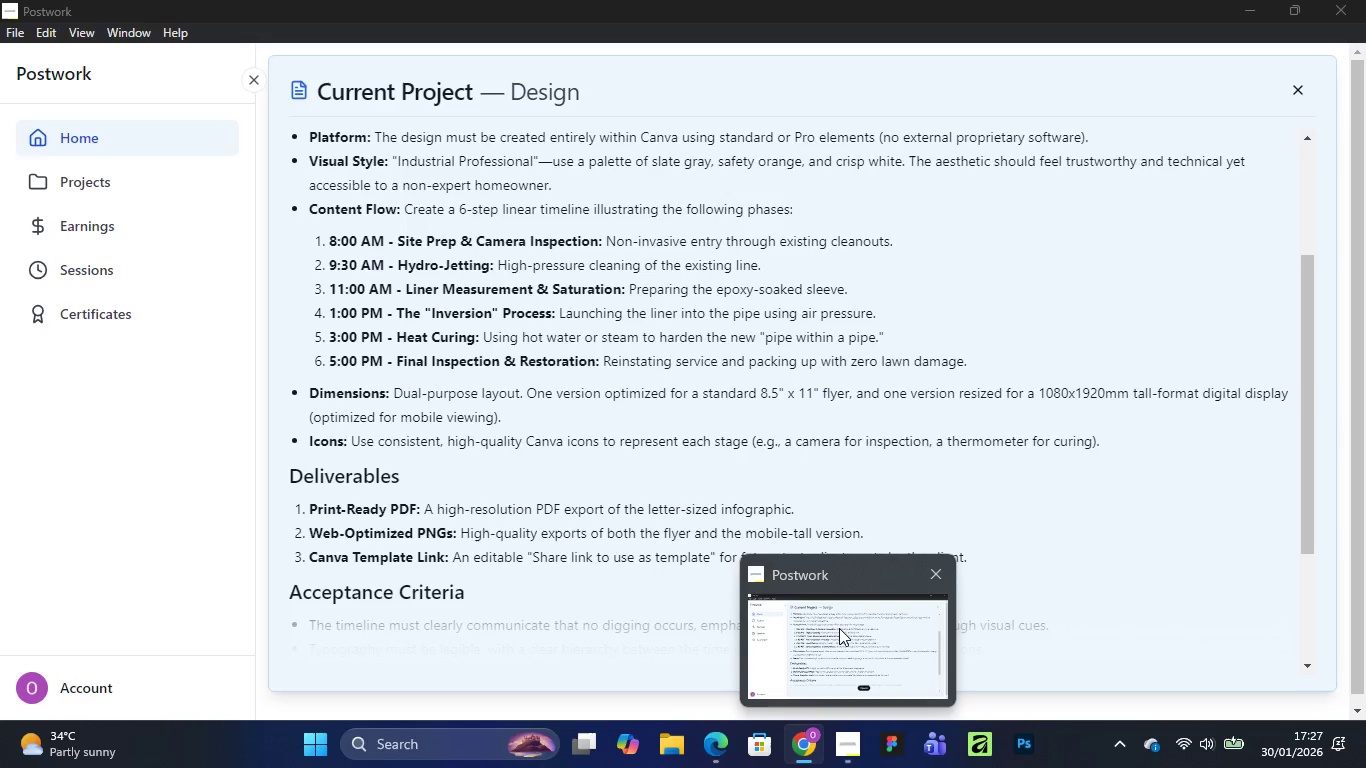 
wait(24.16)
 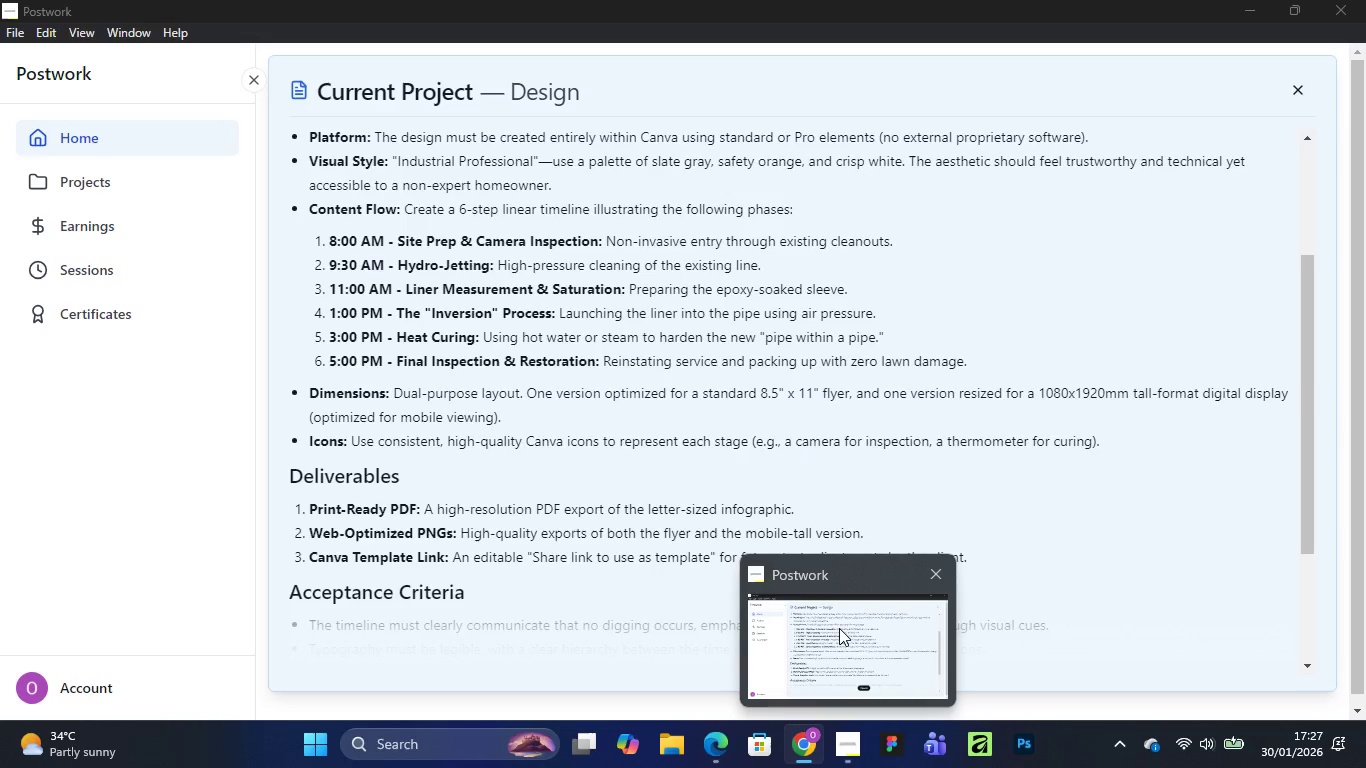 
left_click([171, 293])
 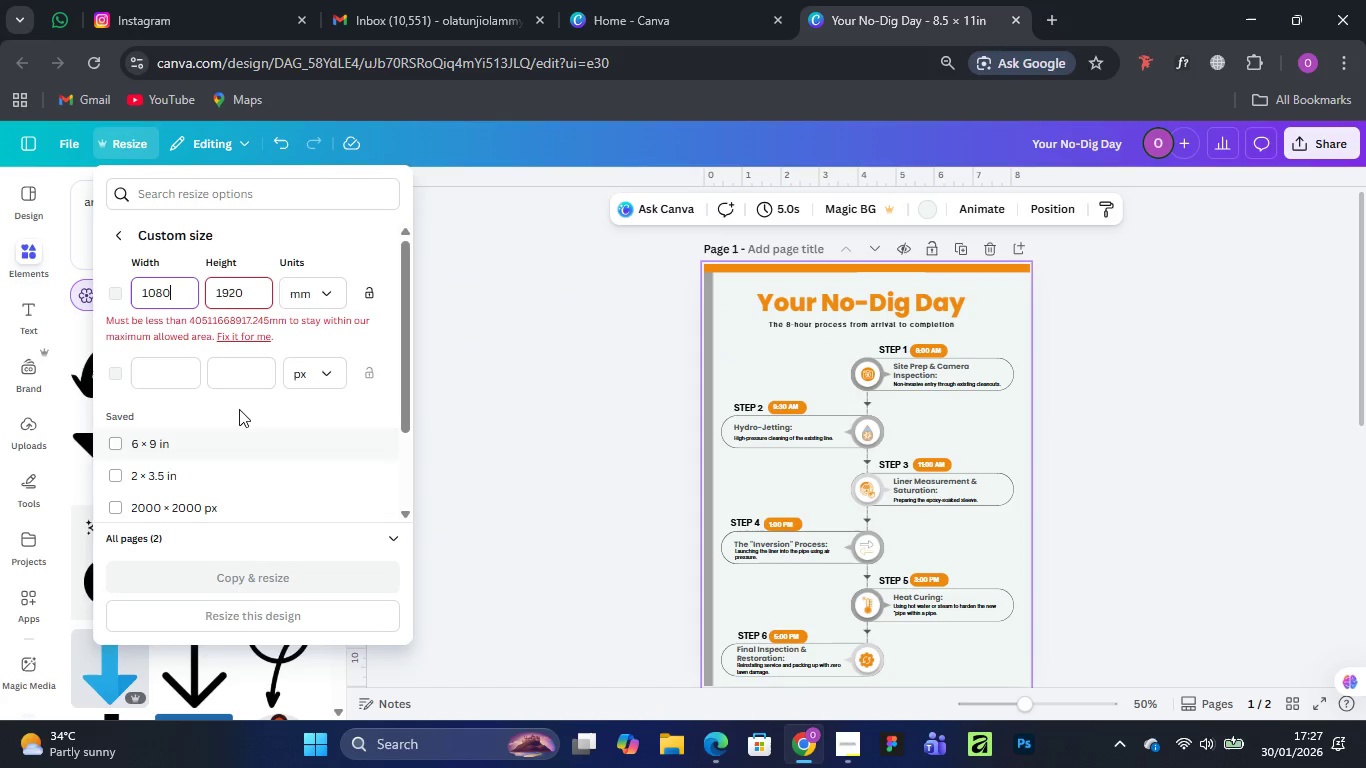 
wait(8.42)
 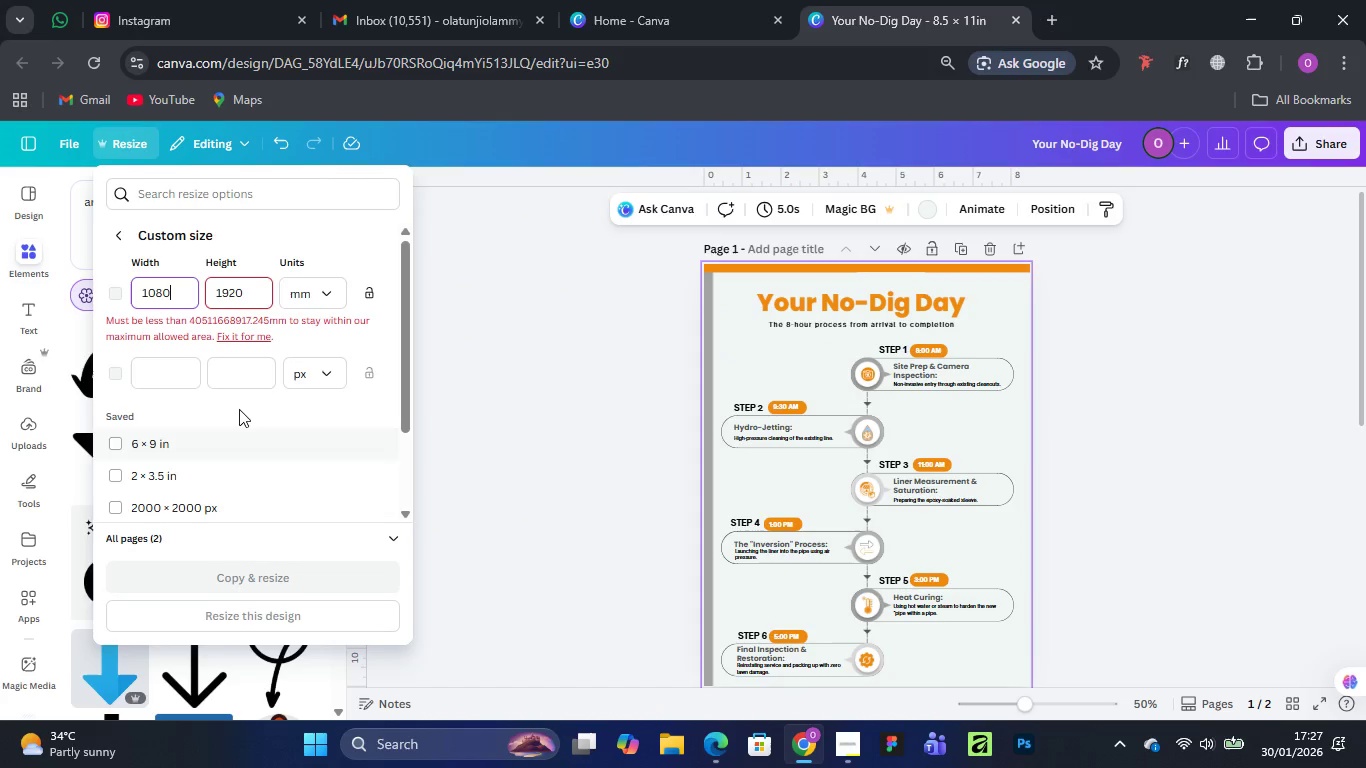 
scroll: coordinate [229, 434], scroll_direction: none, amount: 0.0
 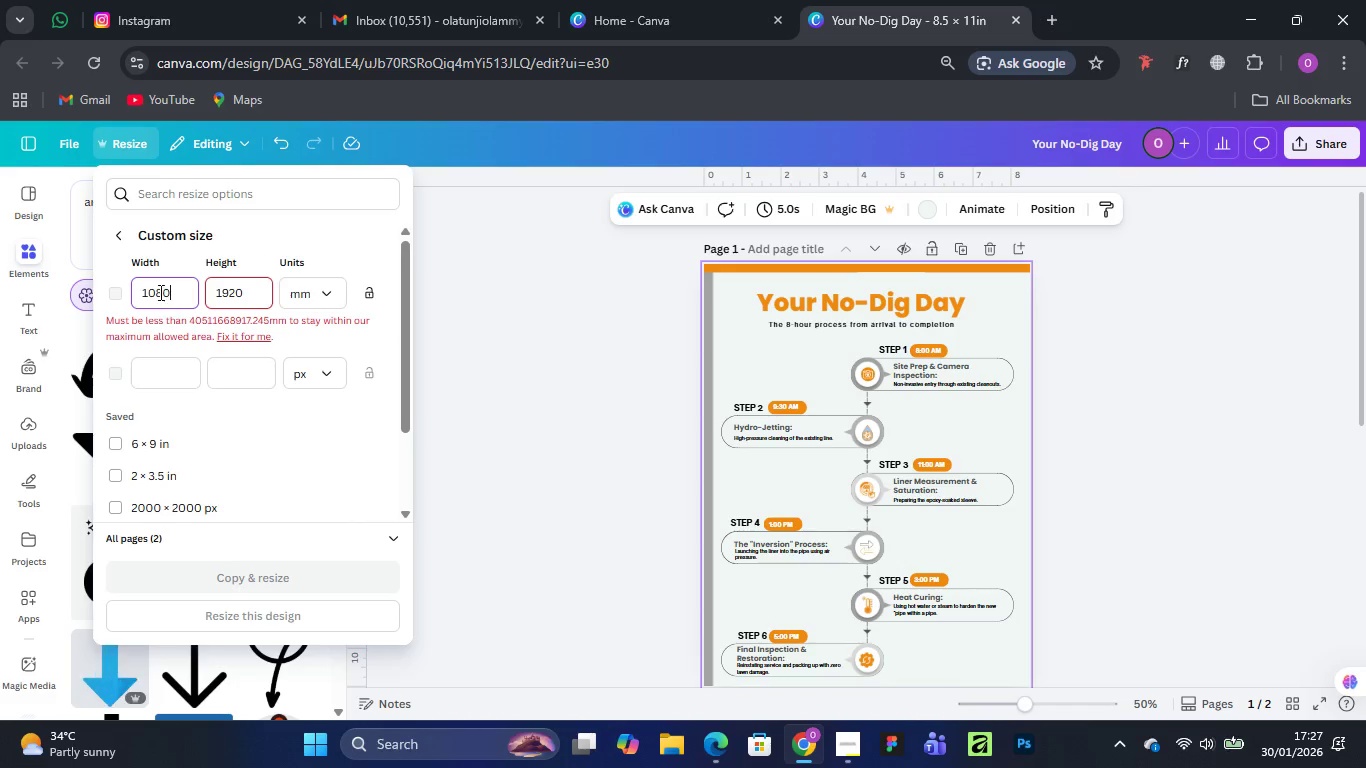 
left_click([157, 287])
 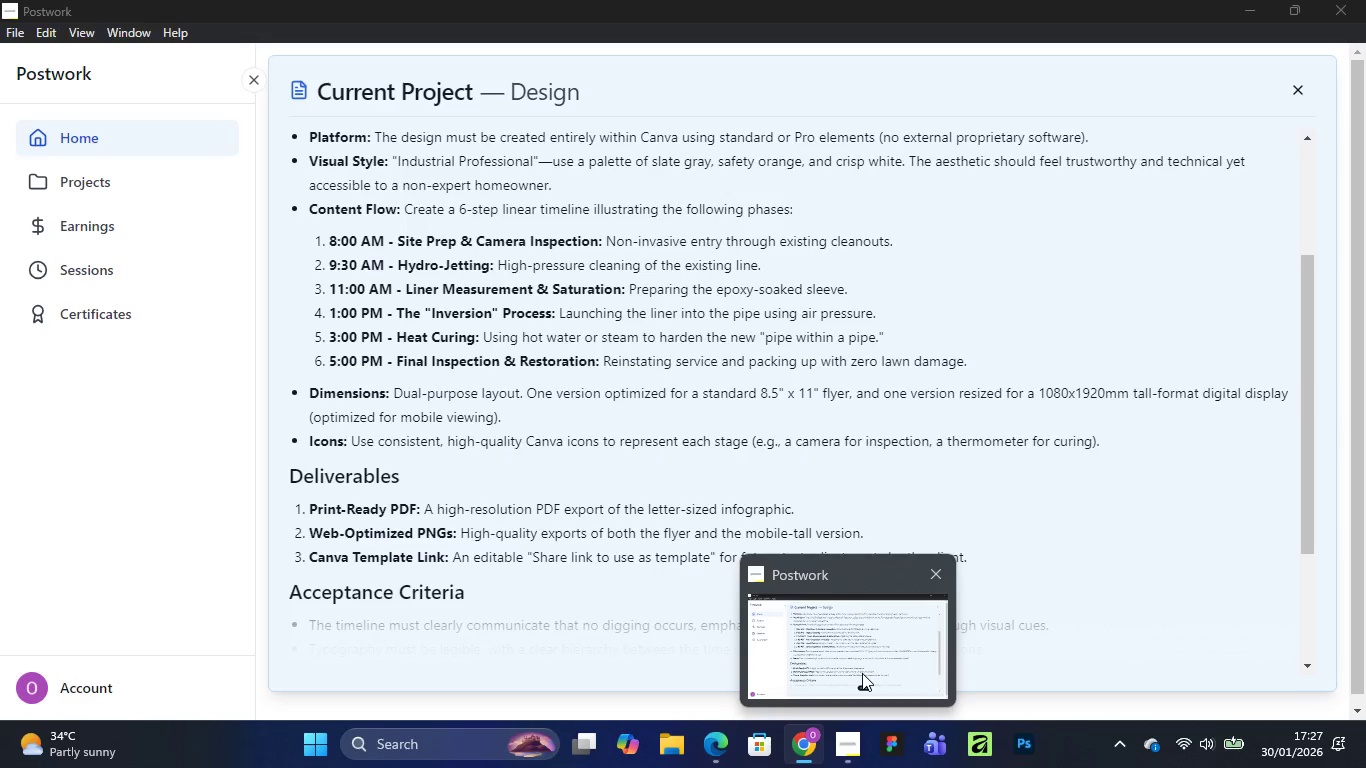 
wait(19.56)
 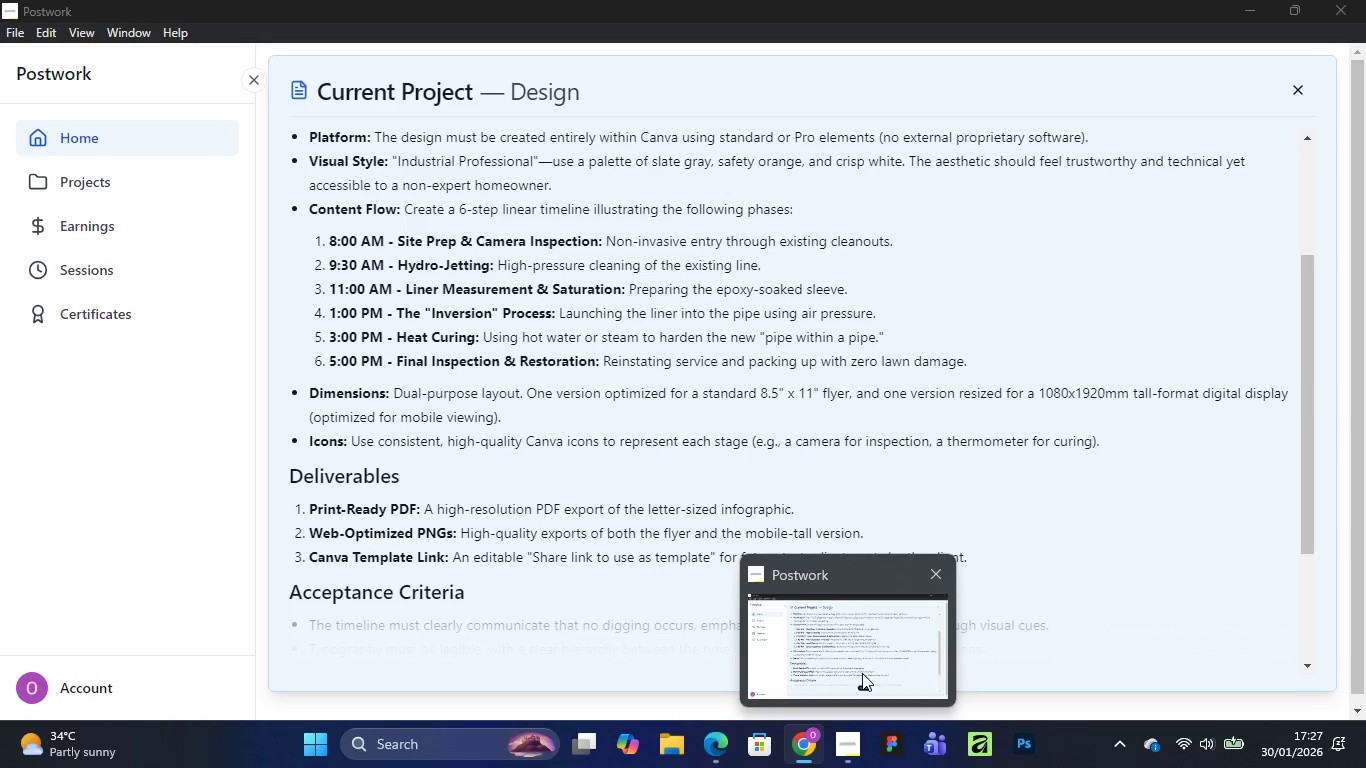 
left_click([323, 294])
 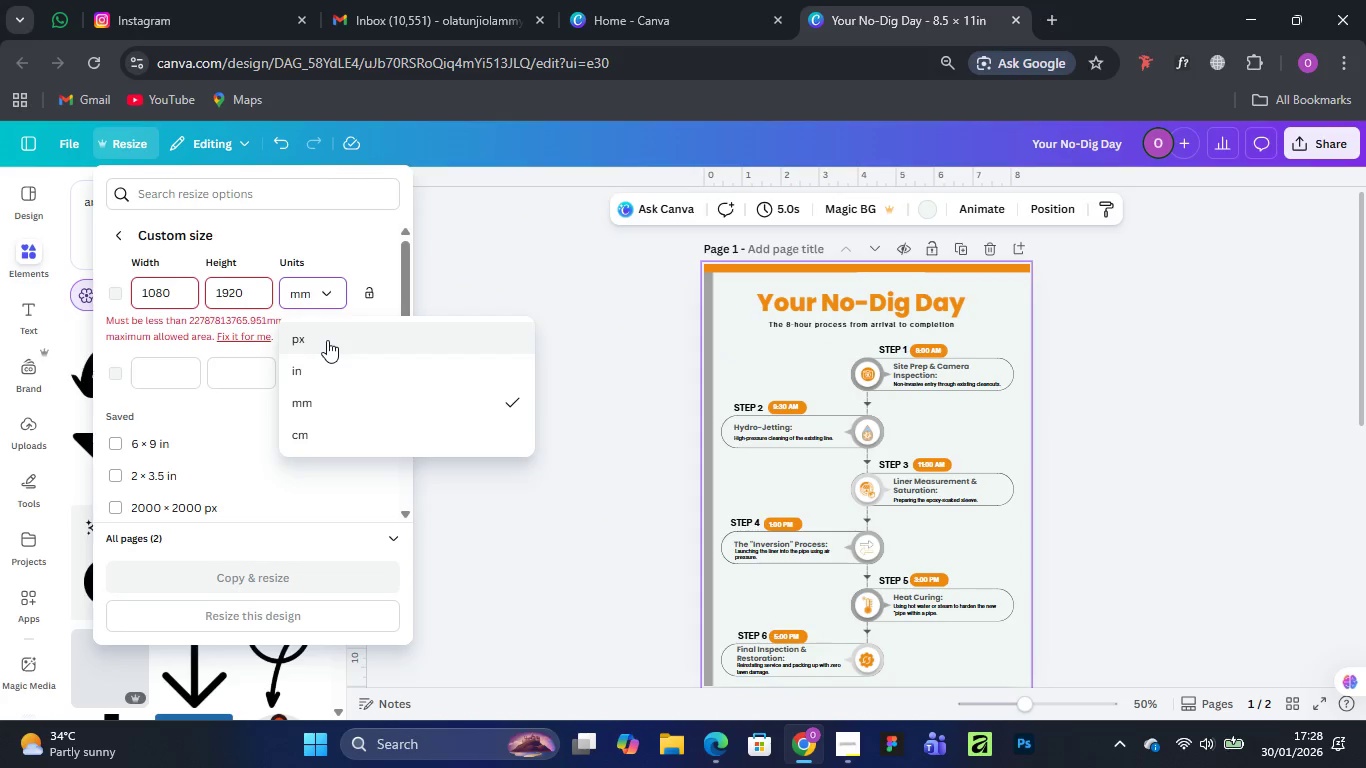 
left_click([327, 340])
 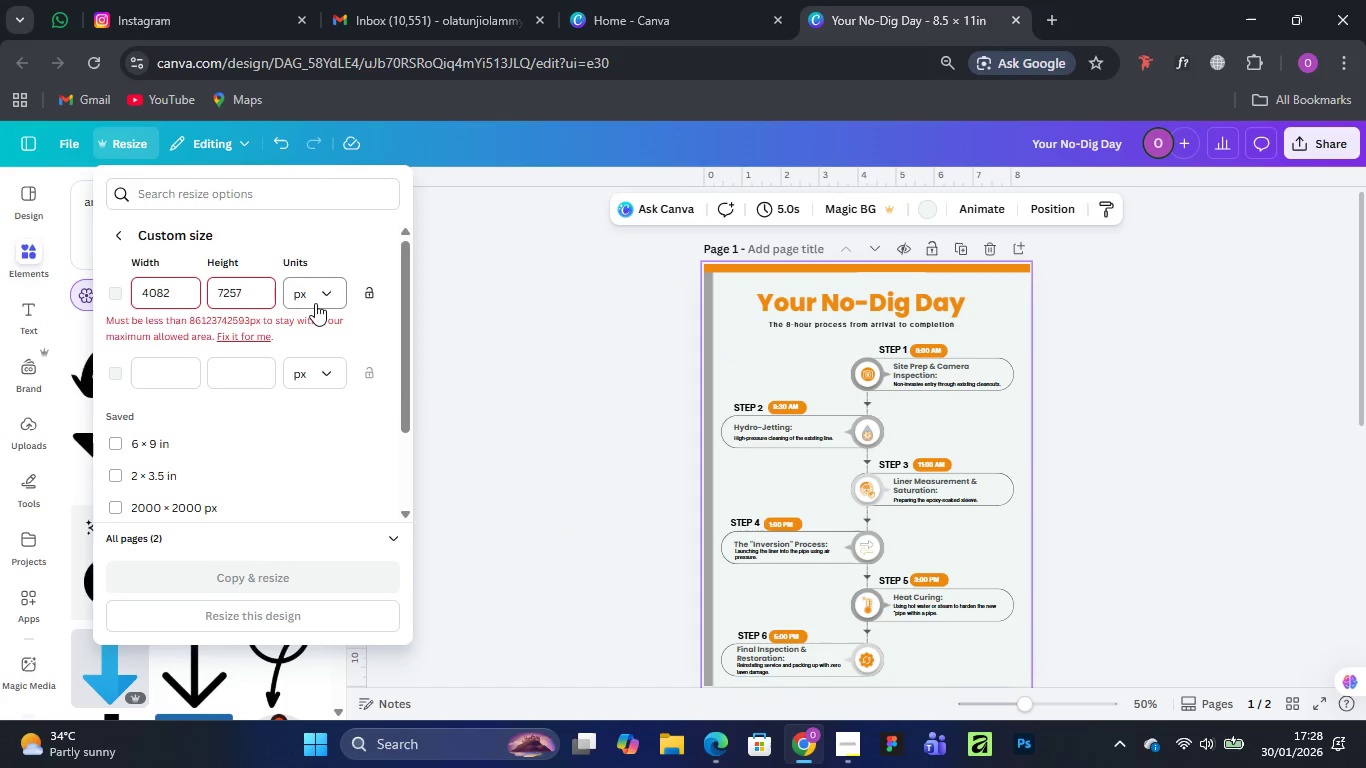 
left_click([324, 288])
 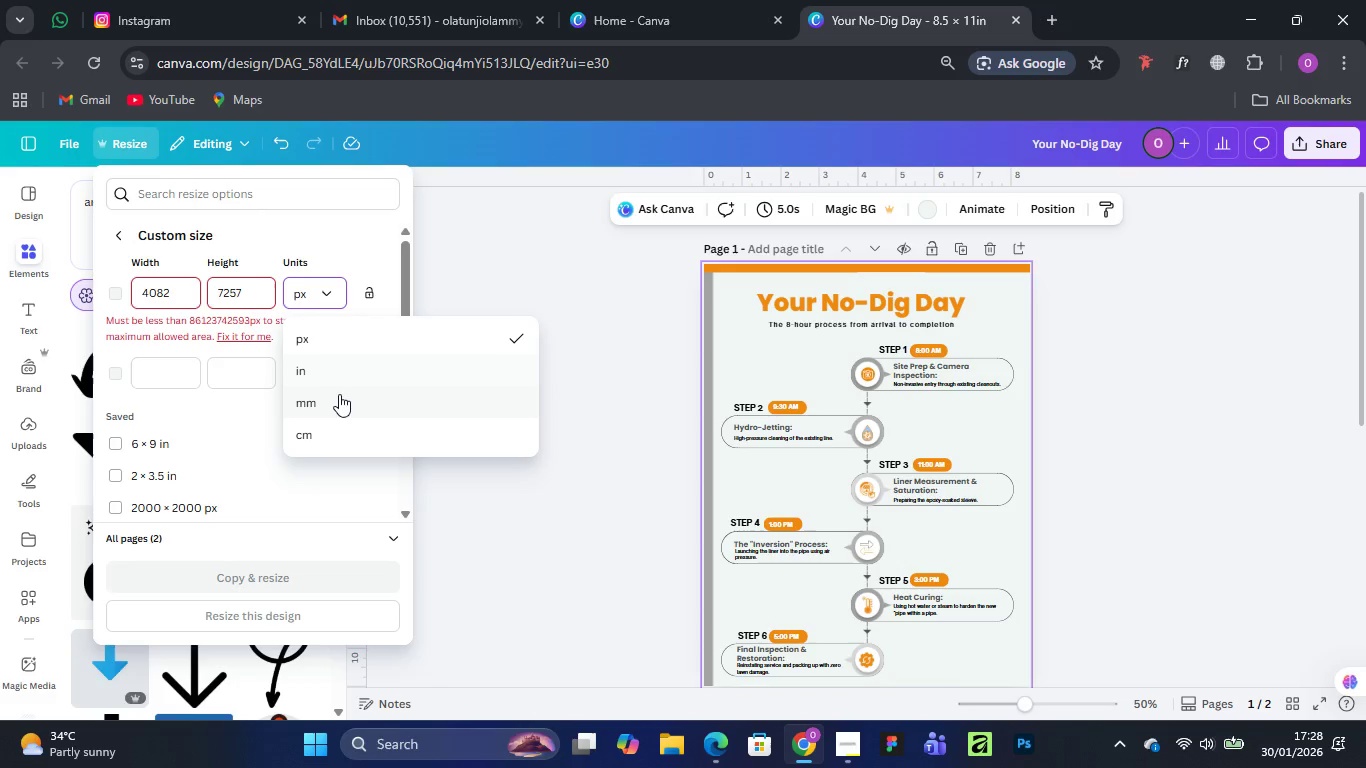 
left_click([341, 397])
 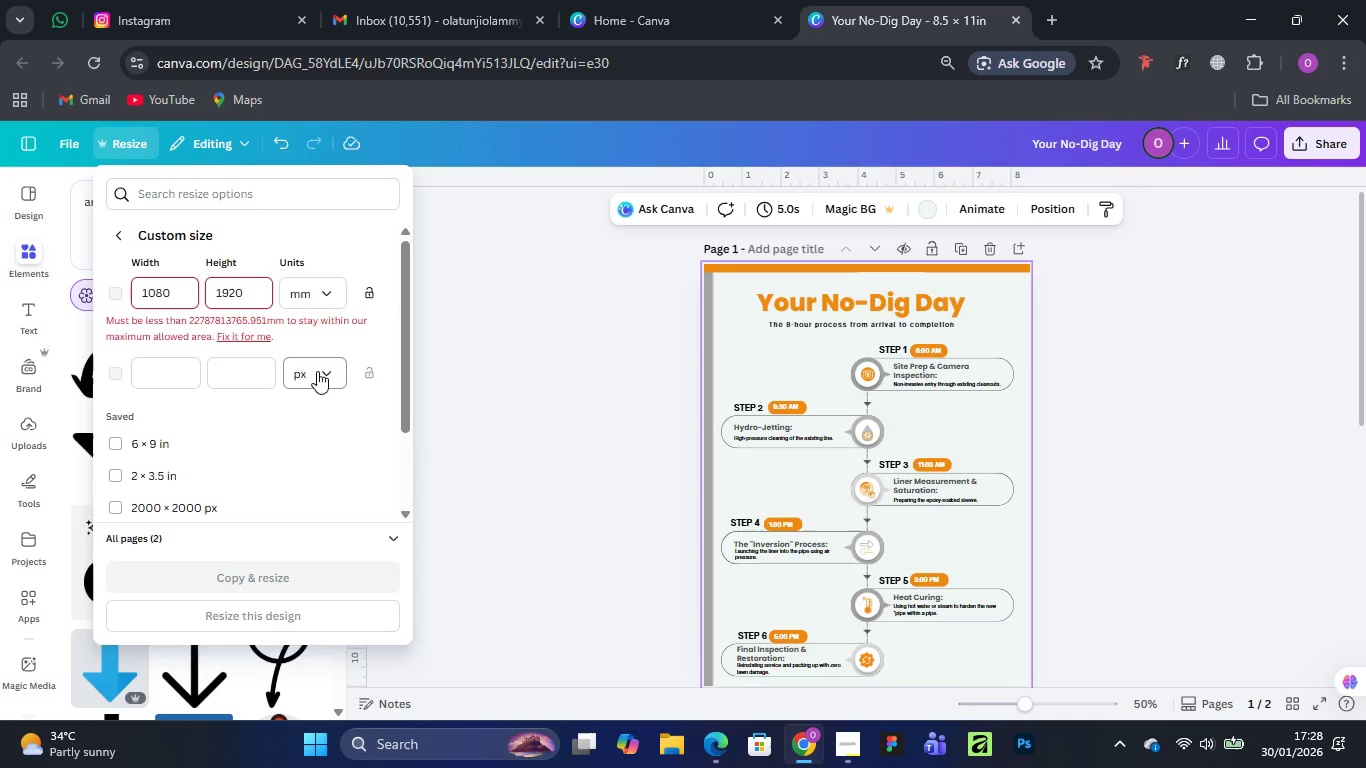 
left_click([317, 371])
 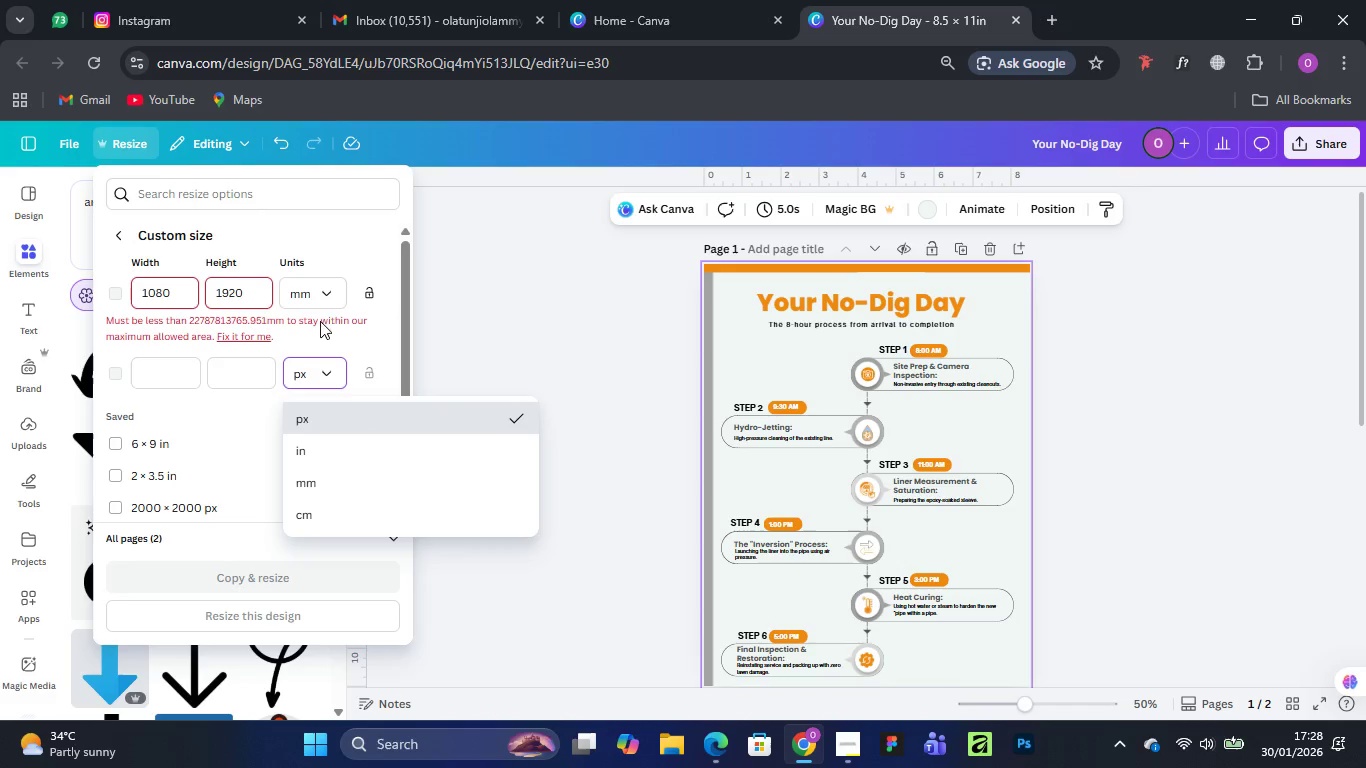 
left_click([327, 292])
 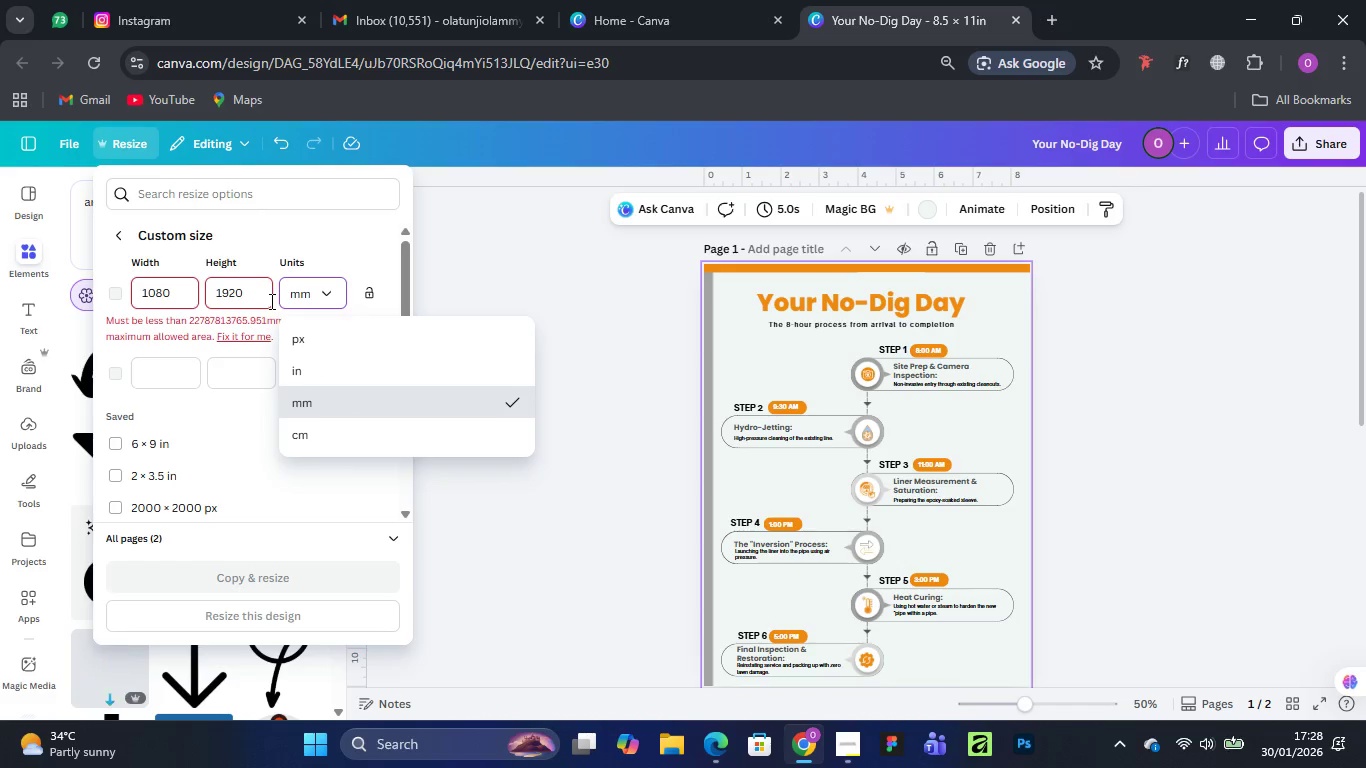 
wait(9.3)
 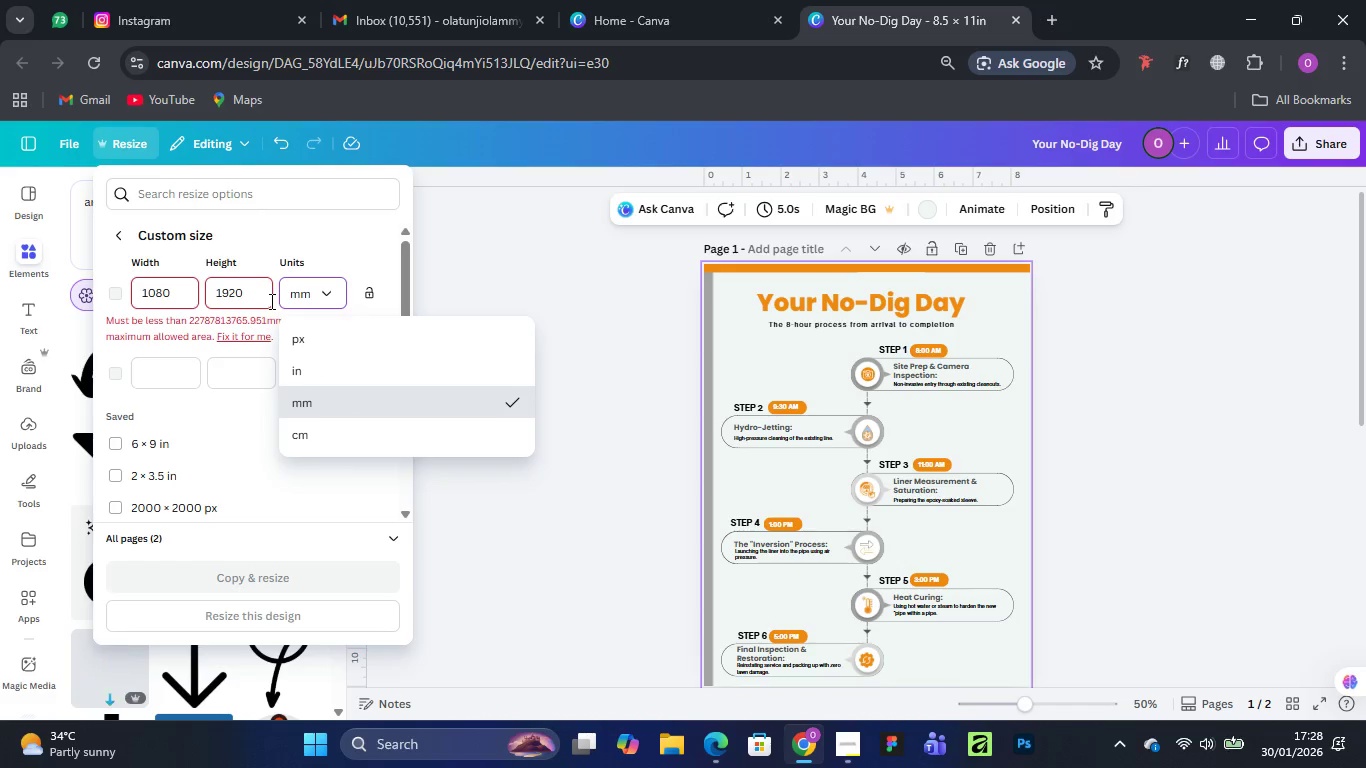 
scroll: coordinate [223, 480], scroll_direction: down, amount: 1.0
 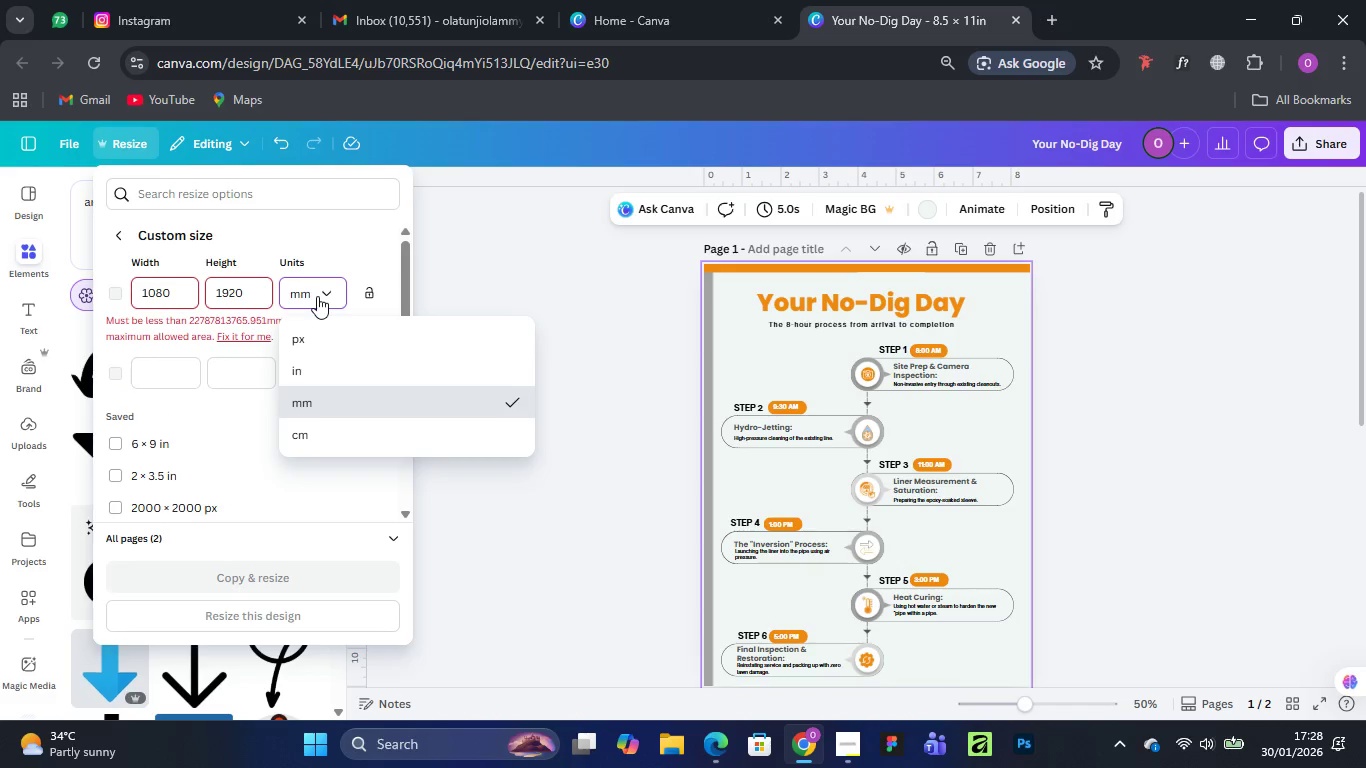 
left_click([323, 293])
 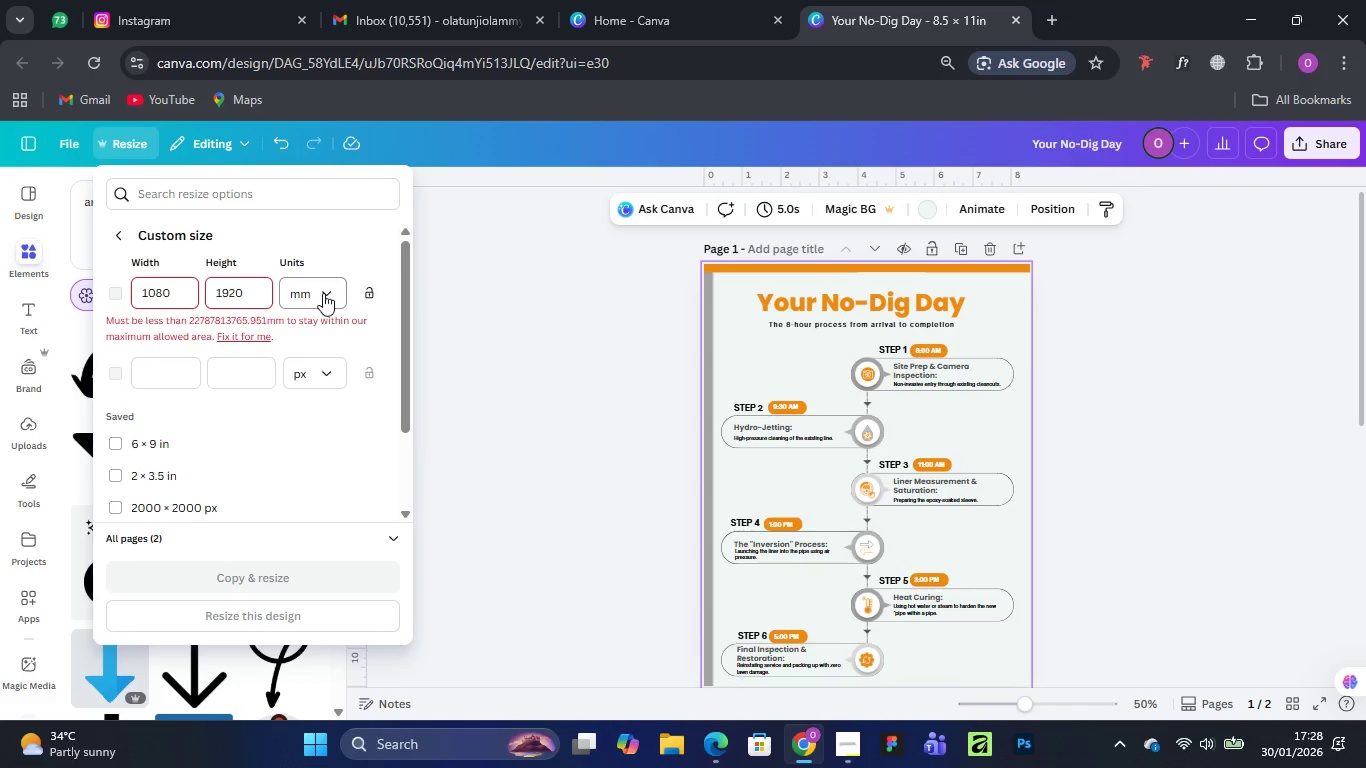 
left_click([323, 293])
 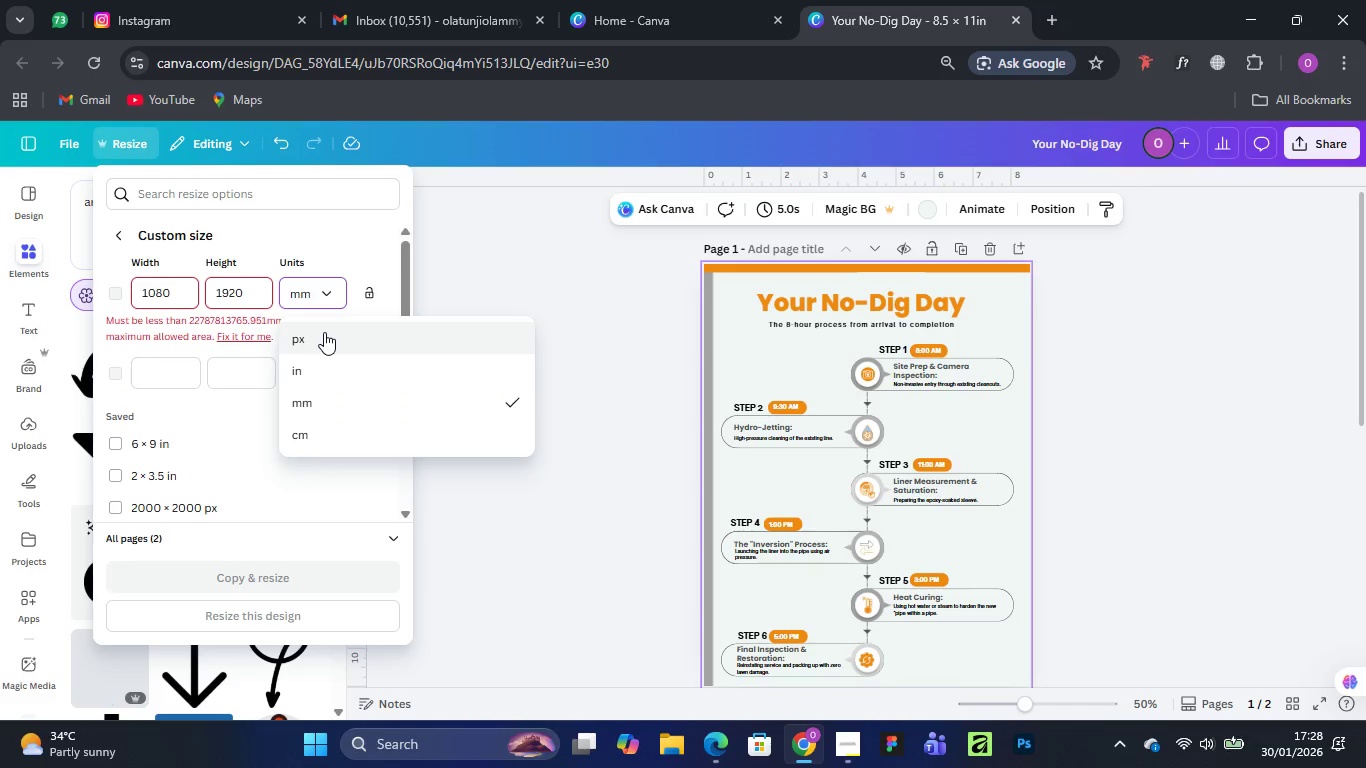 
left_click([324, 332])
 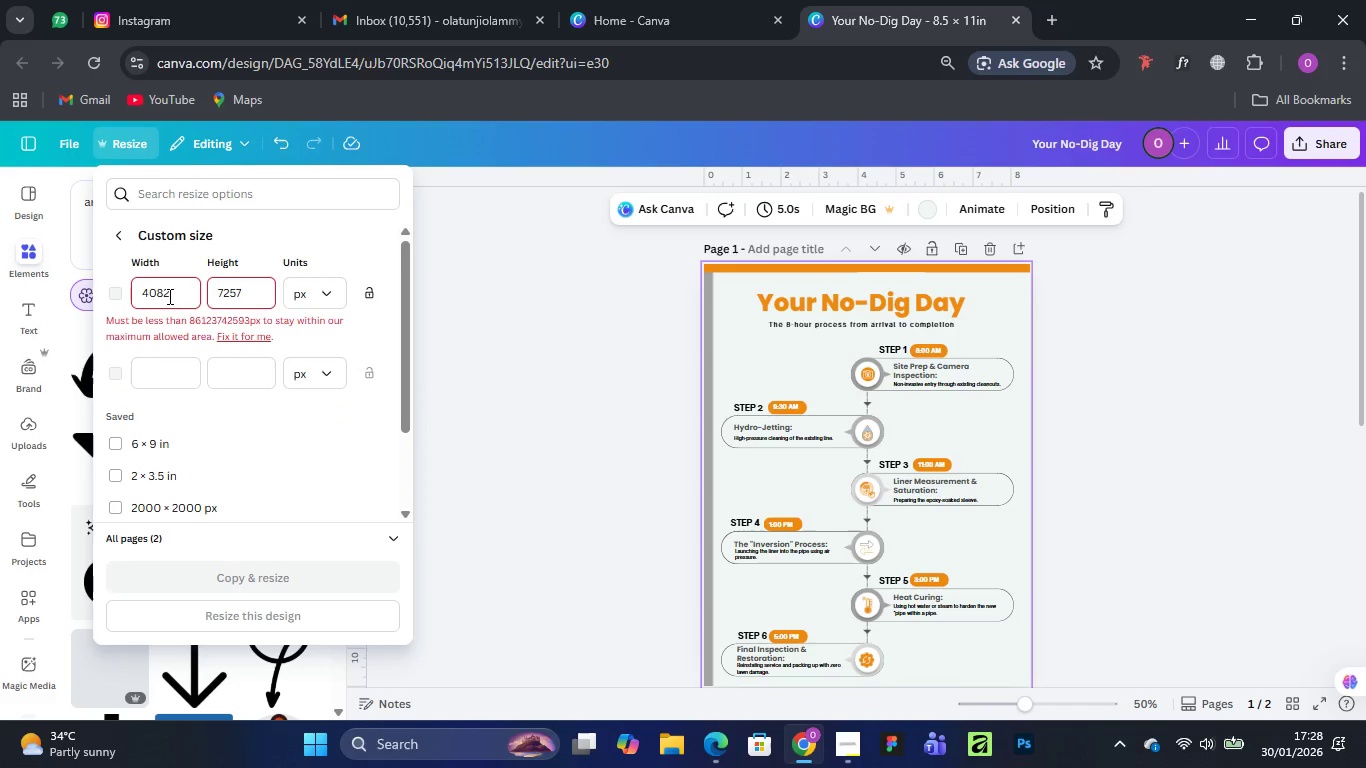 
left_click_drag(start_coordinate=[168, 296], to_coordinate=[126, 288])
 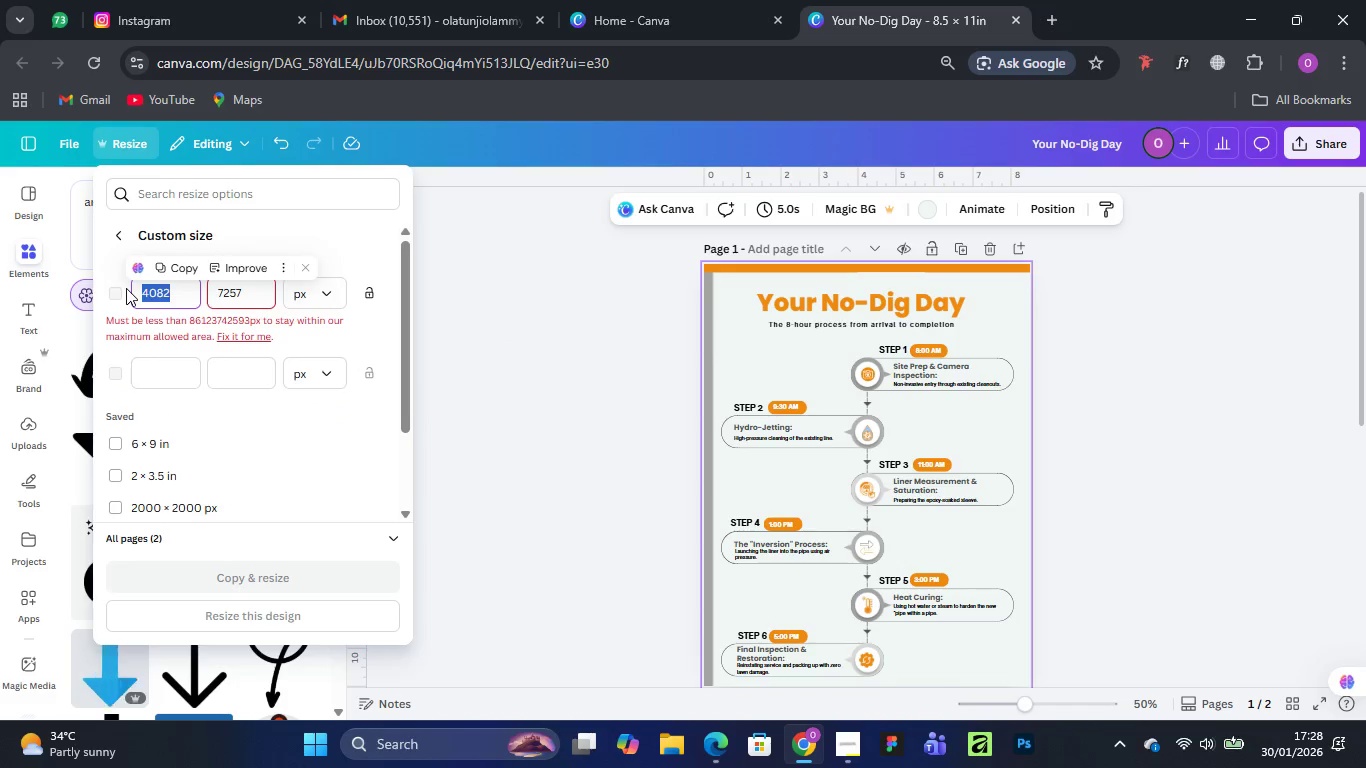 
type(1080)
 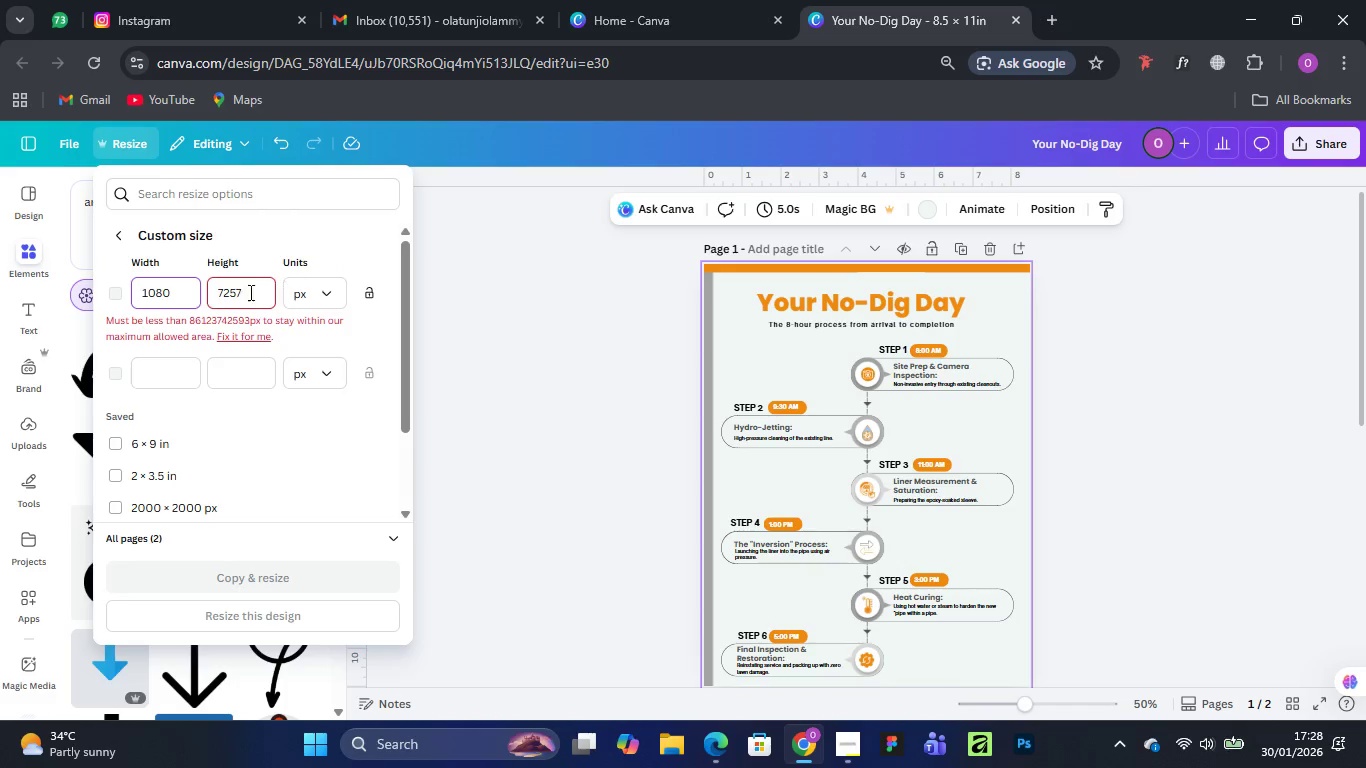 
left_click_drag(start_coordinate=[241, 295], to_coordinate=[202, 293])
 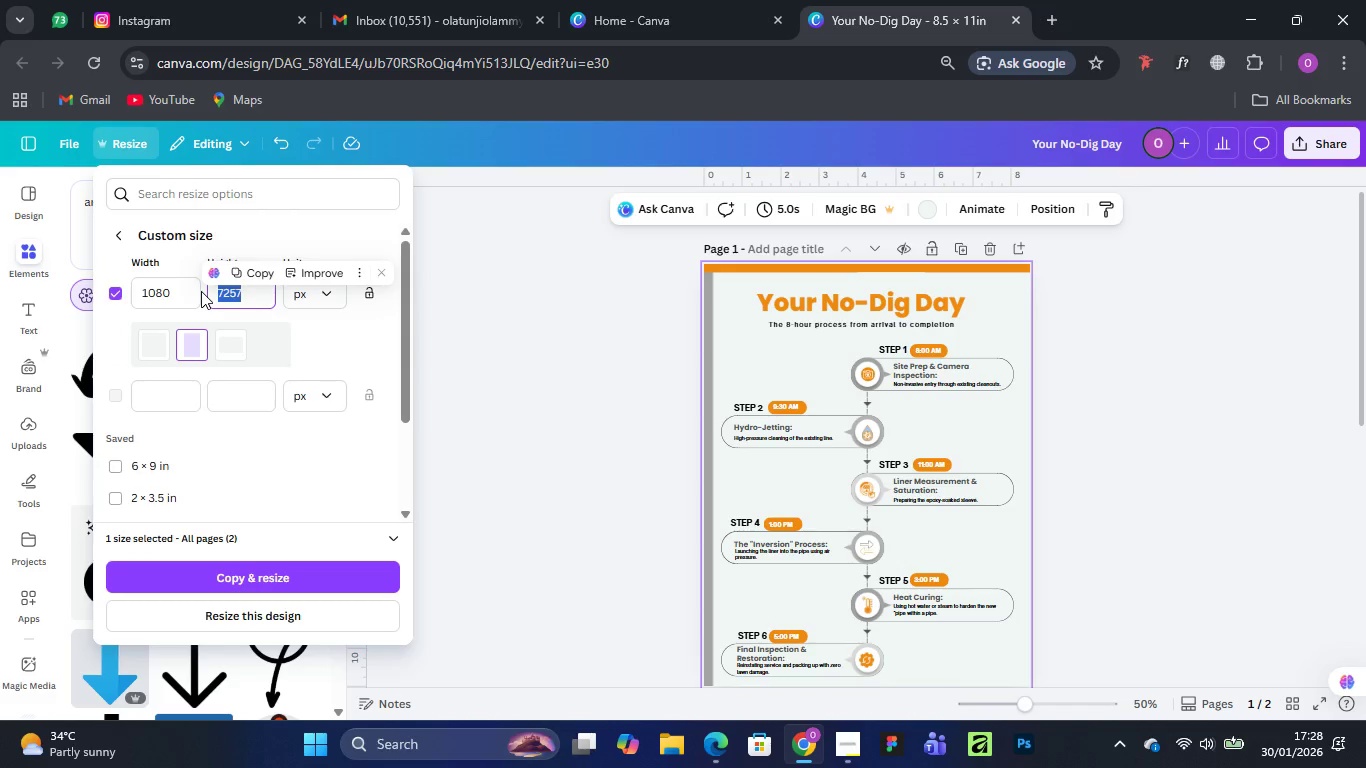 
type(1920)
 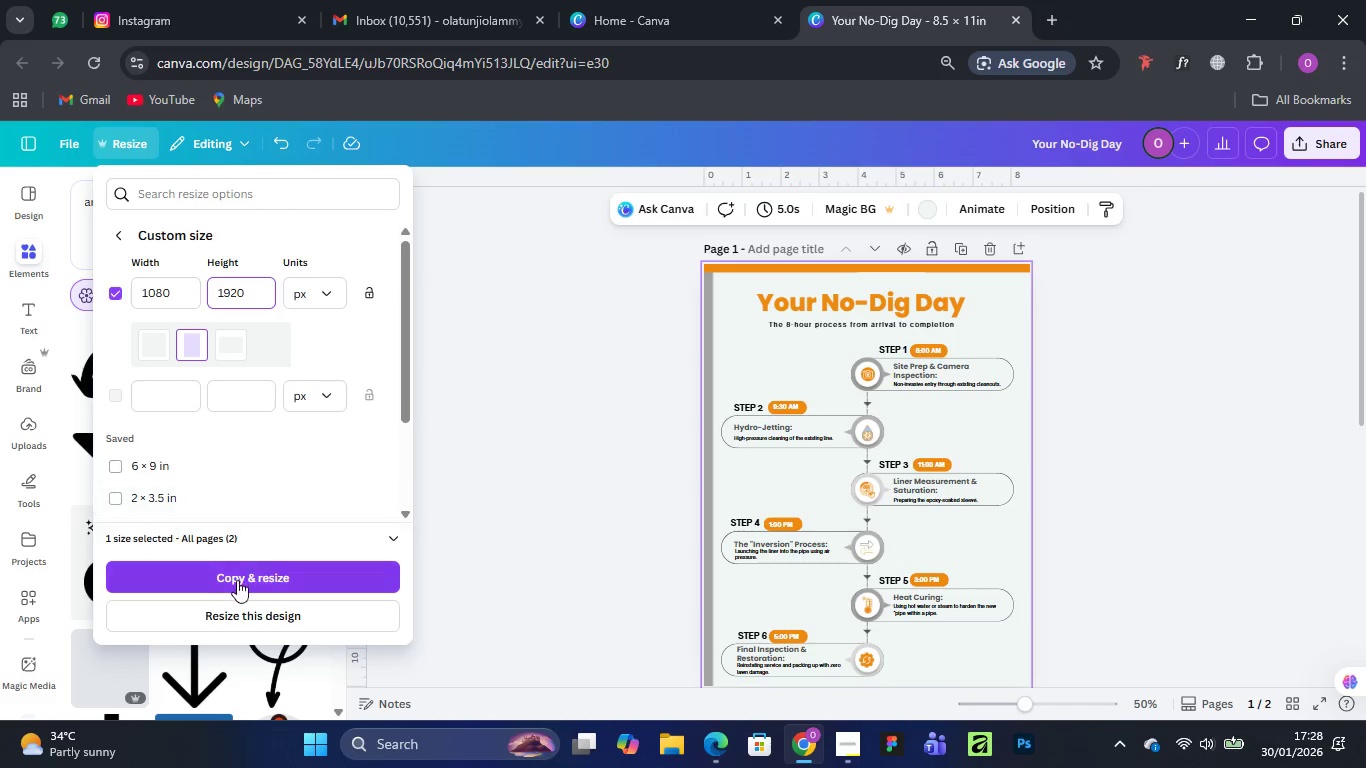 
left_click([238, 581])
 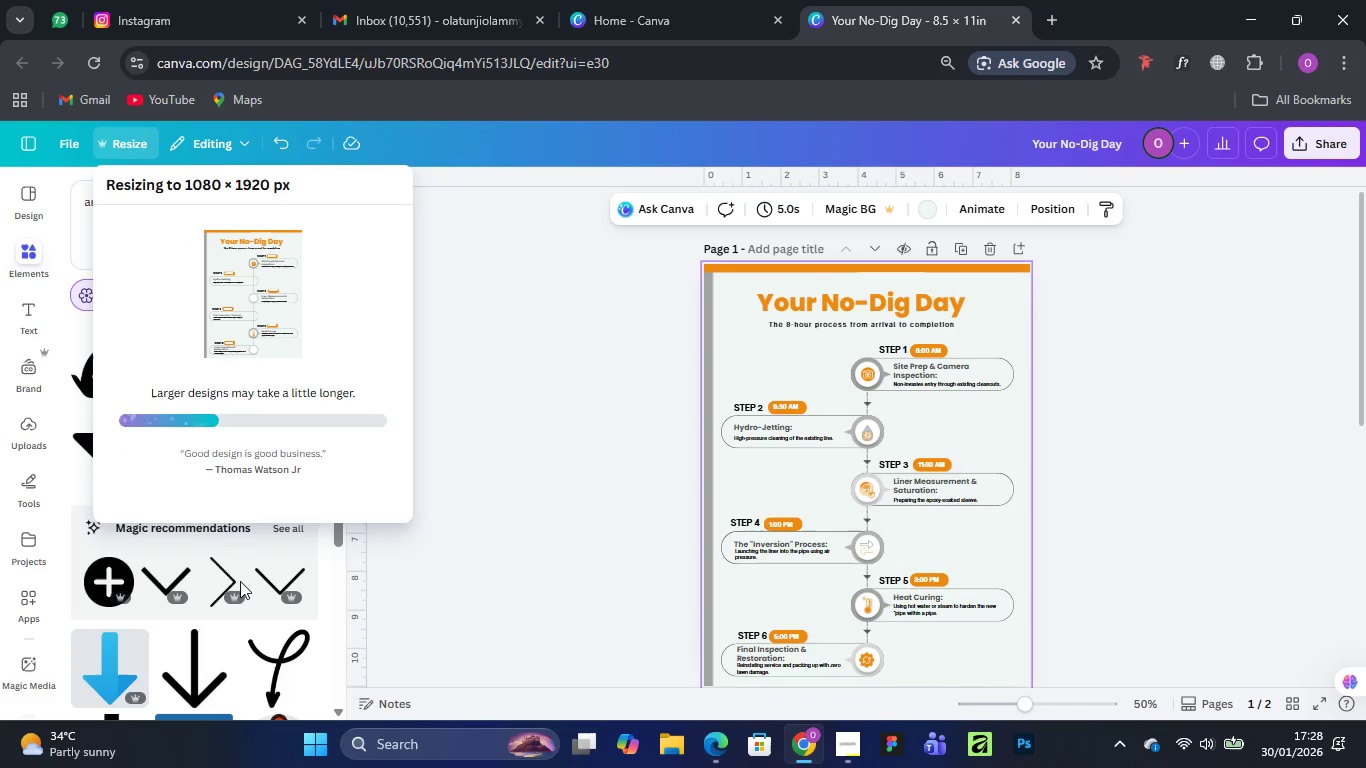 
wait(9.62)
 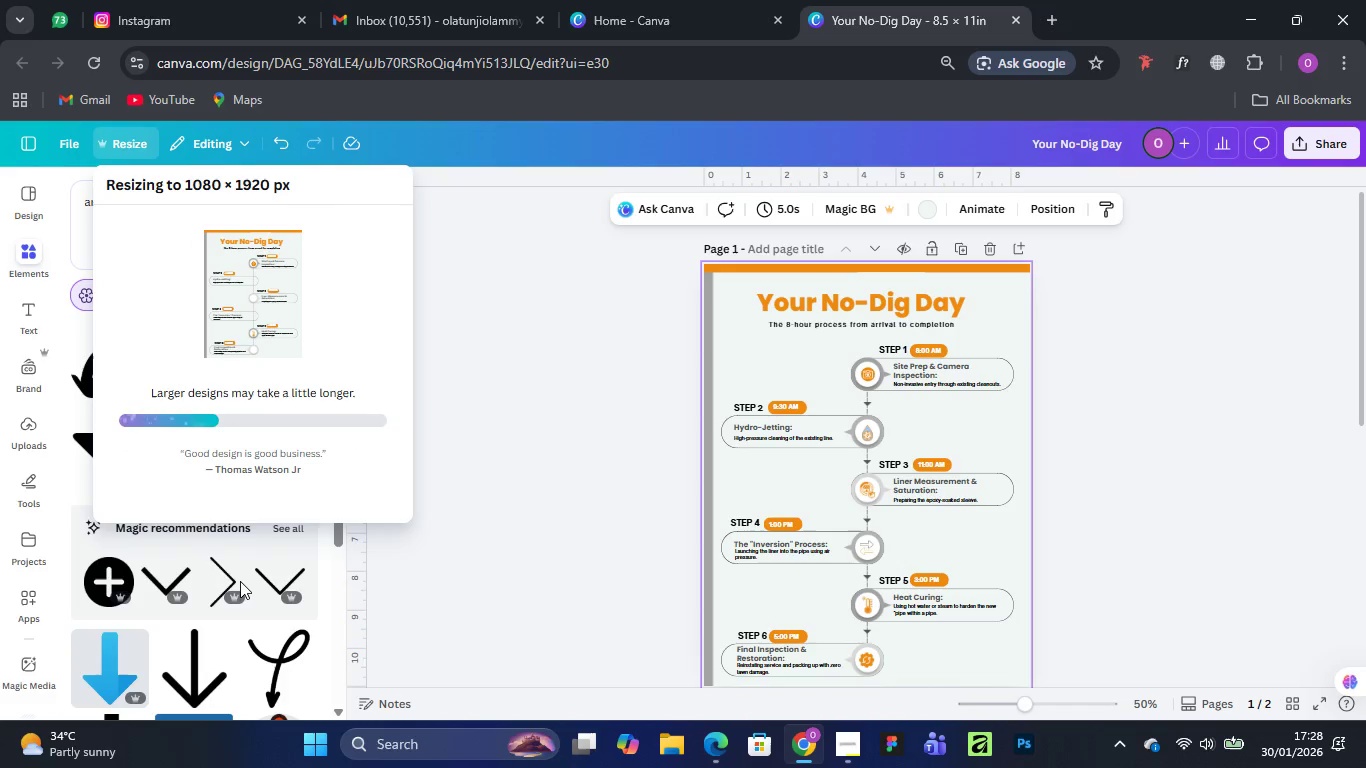 
left_click([296, 319])
 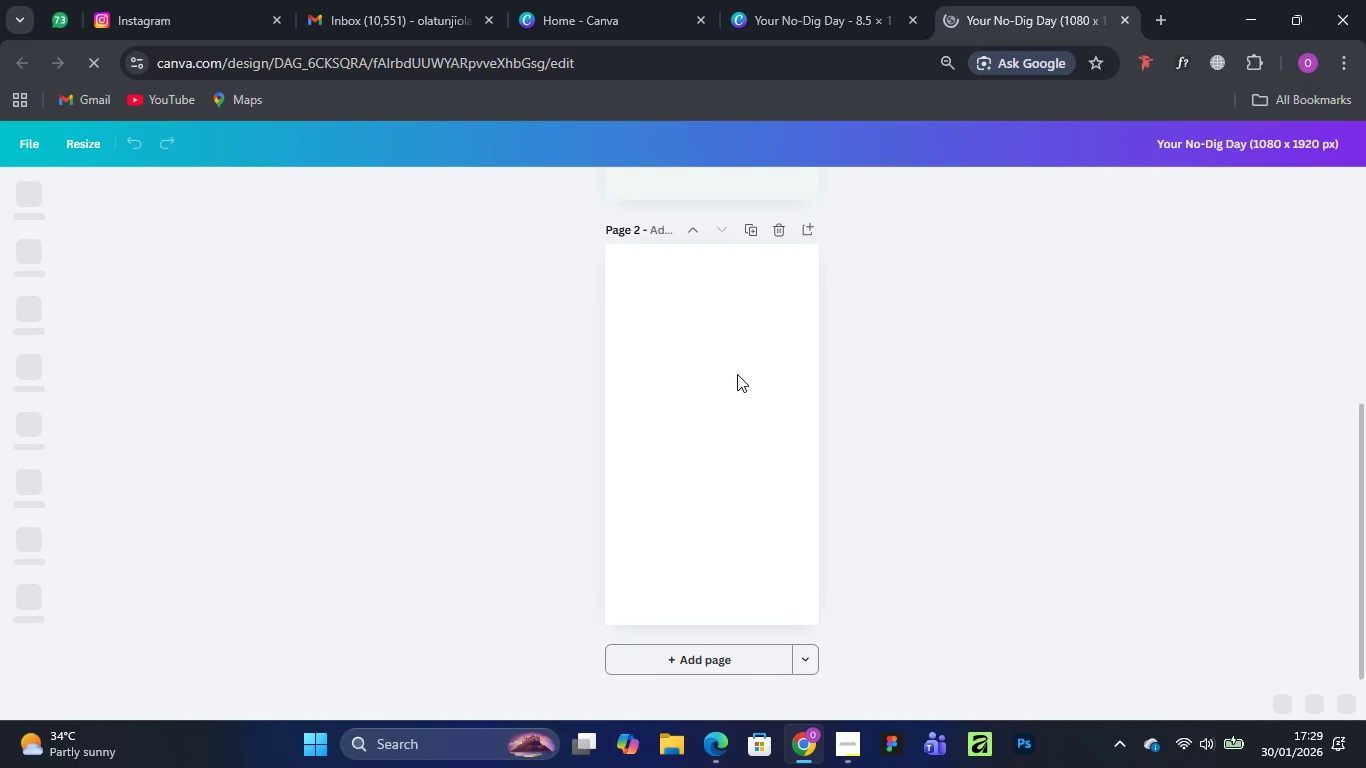 
wait(14.3)
 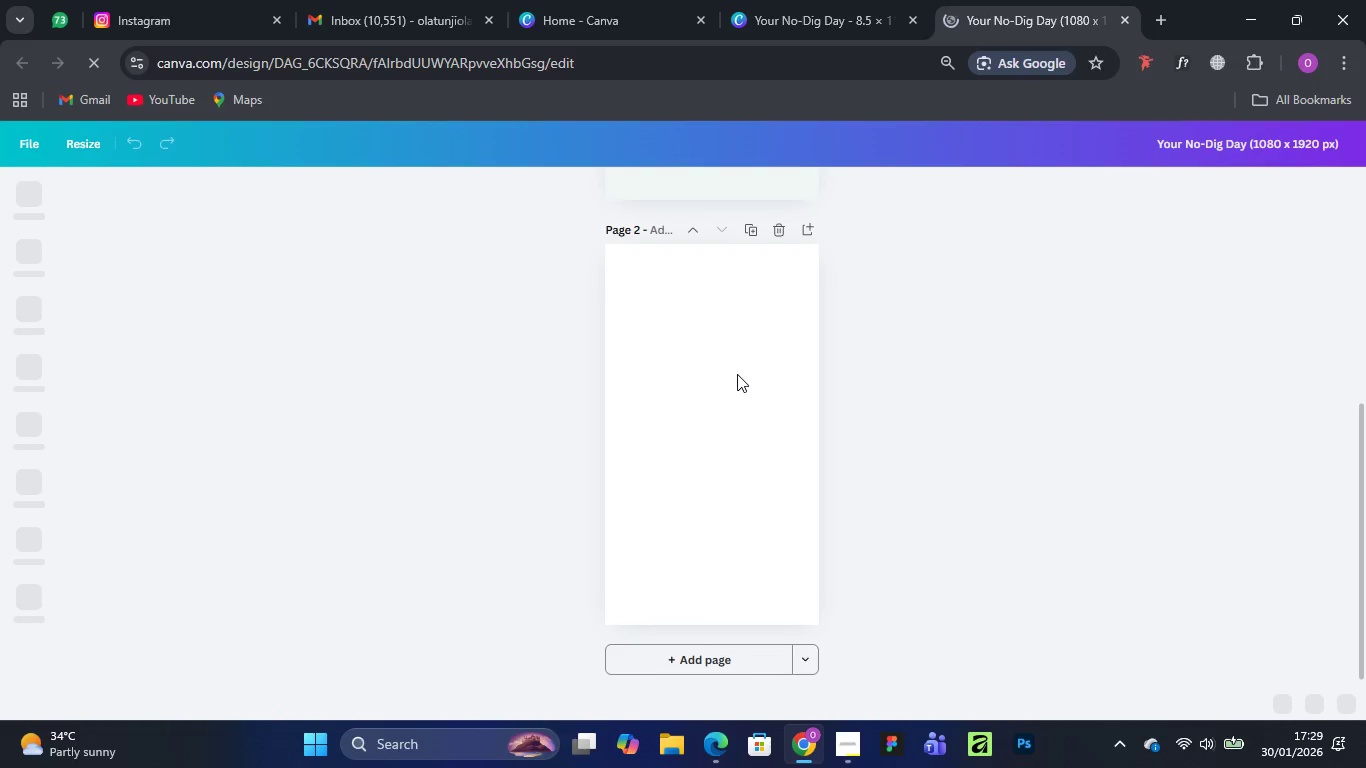 
scroll: coordinate [715, 439], scroll_direction: up, amount: 4.0
 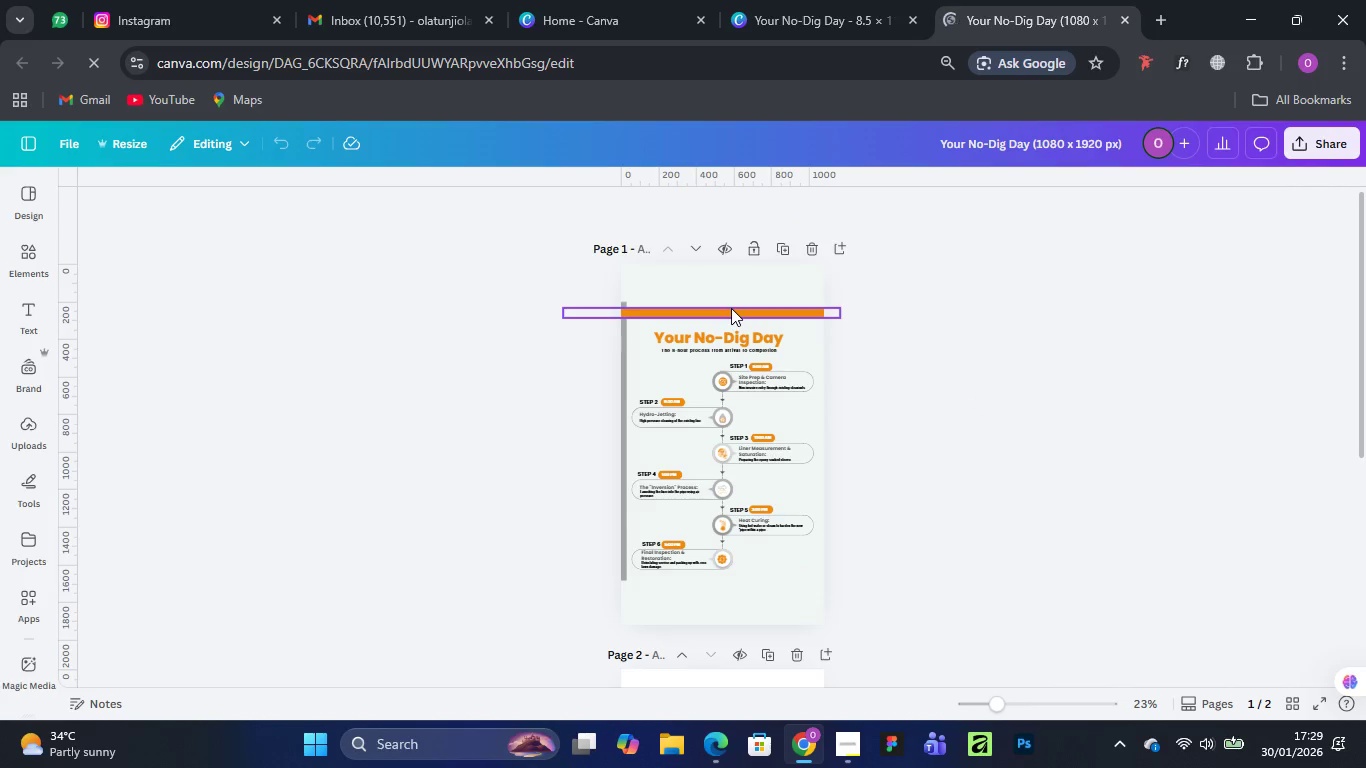 
left_click_drag(start_coordinate=[731, 308], to_coordinate=[724, 265])
 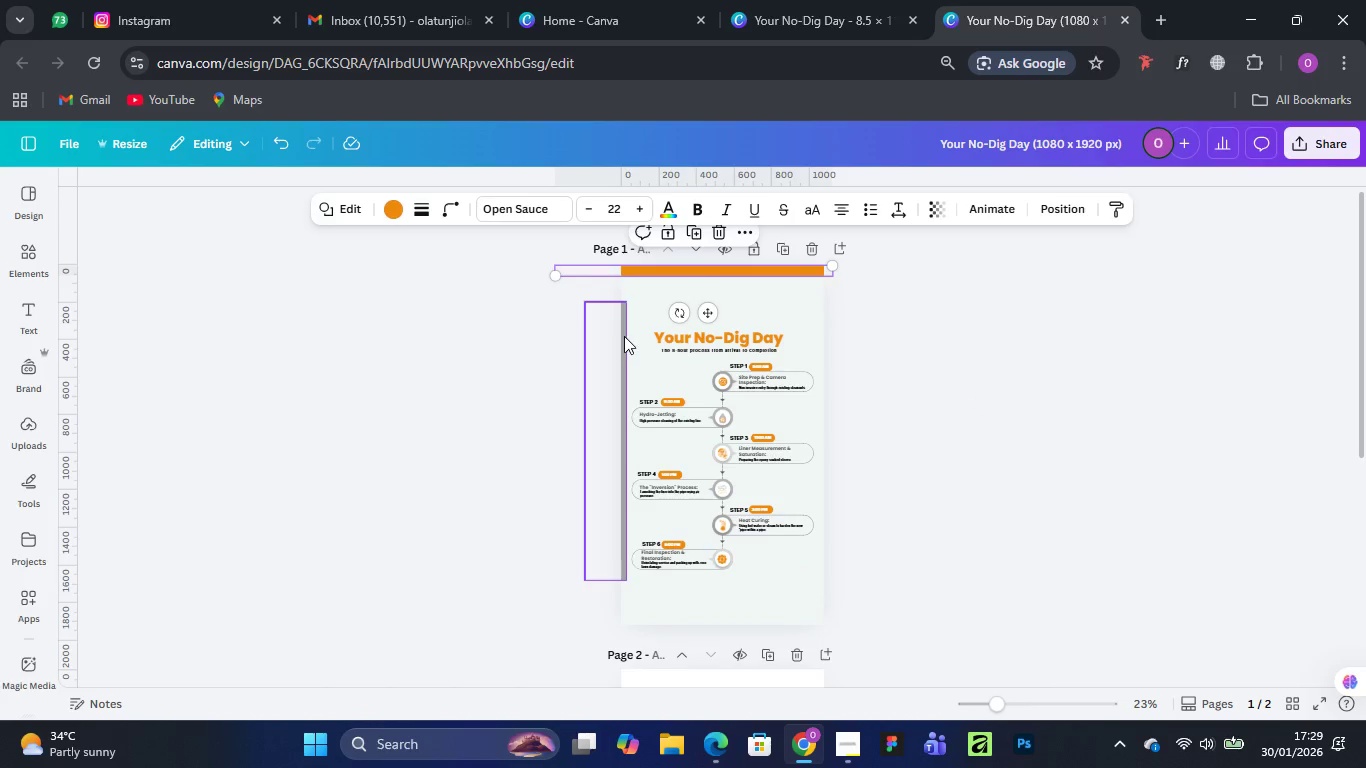 
left_click([624, 336])
 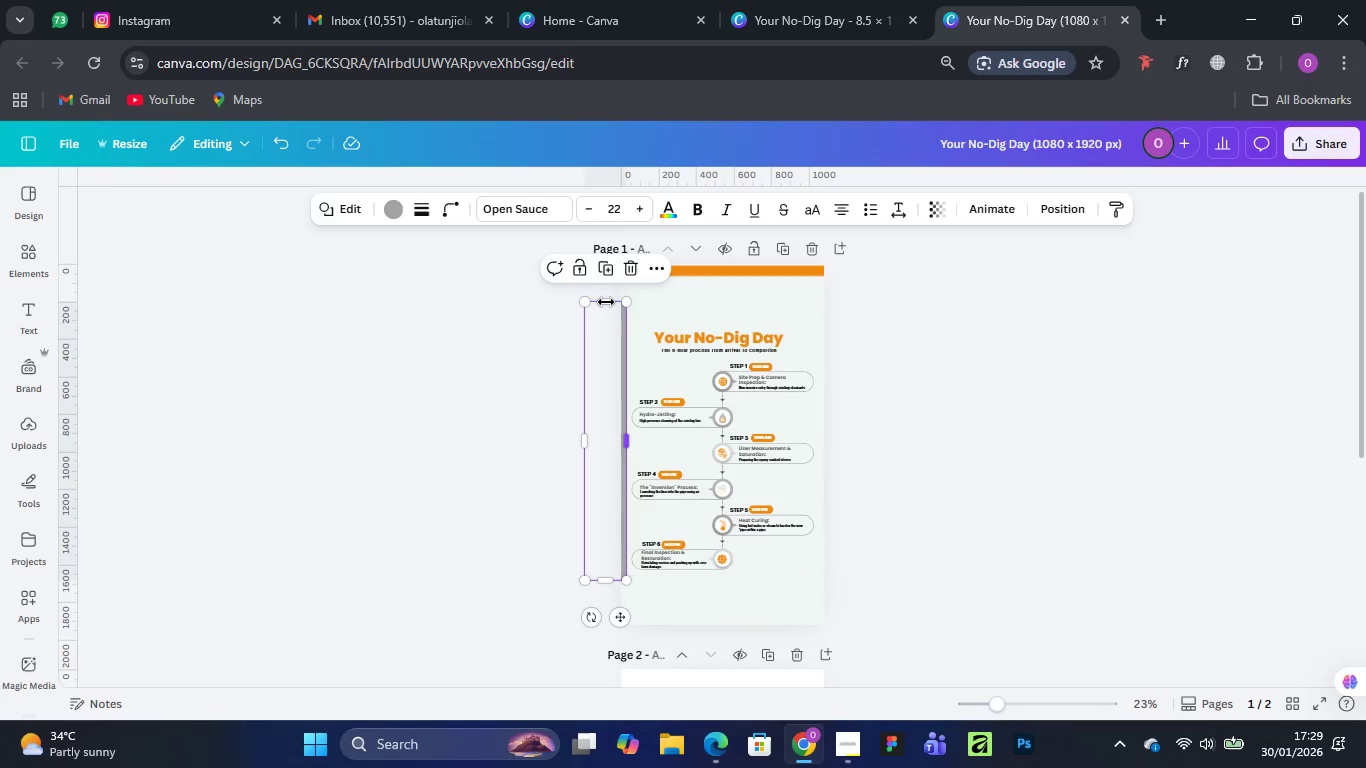 
left_click_drag(start_coordinate=[606, 302], to_coordinate=[602, 255])
 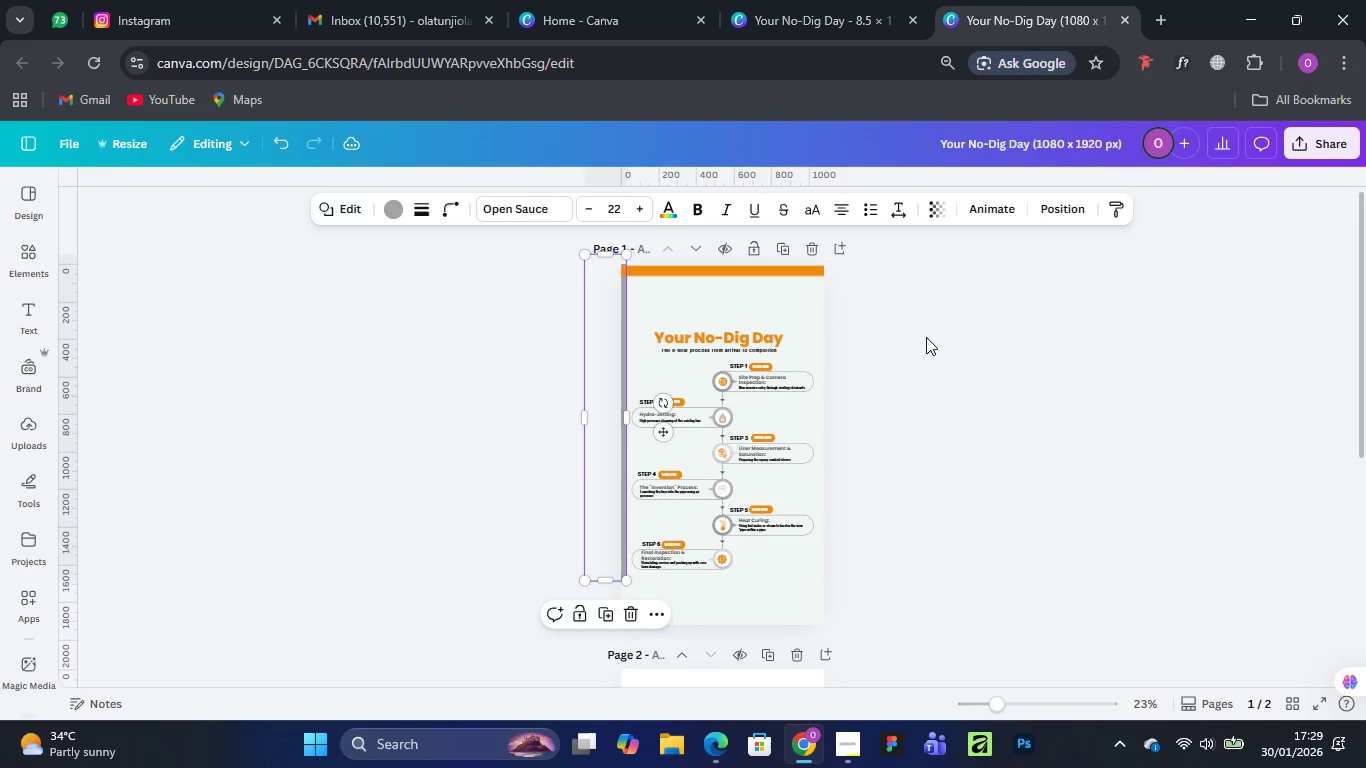 
left_click([926, 337])
 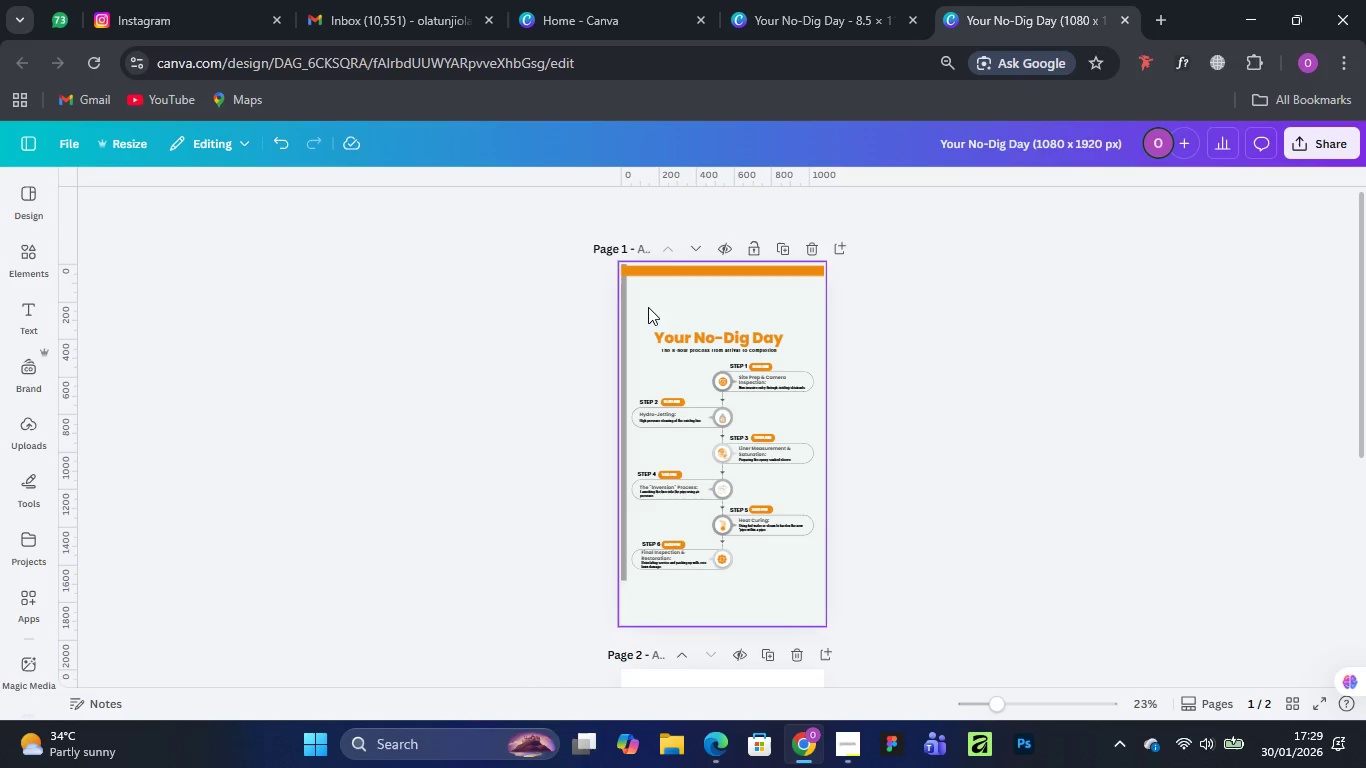 
left_click_drag(start_coordinate=[645, 307], to_coordinate=[808, 586])
 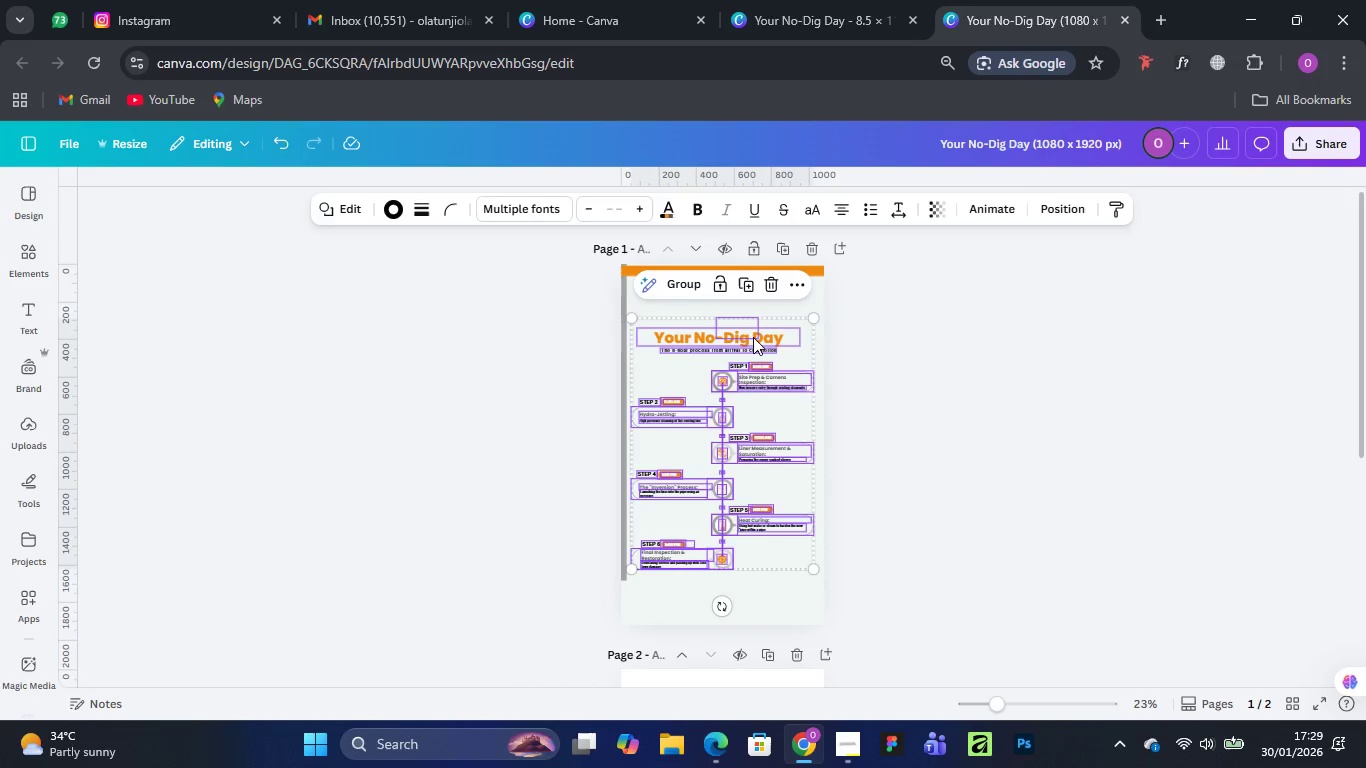 
left_click_drag(start_coordinate=[753, 337], to_coordinate=[755, 326])
 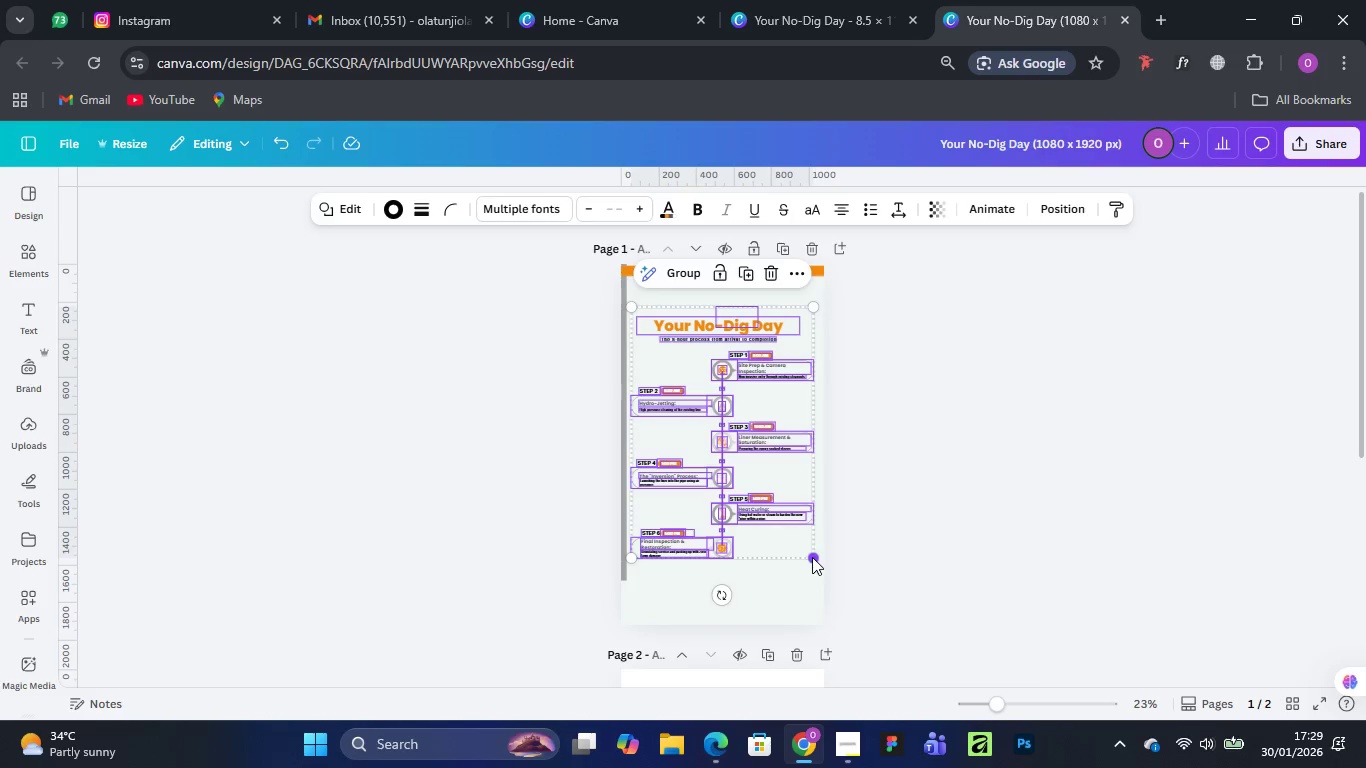 
left_click_drag(start_coordinate=[813, 557], to_coordinate=[825, 564])
 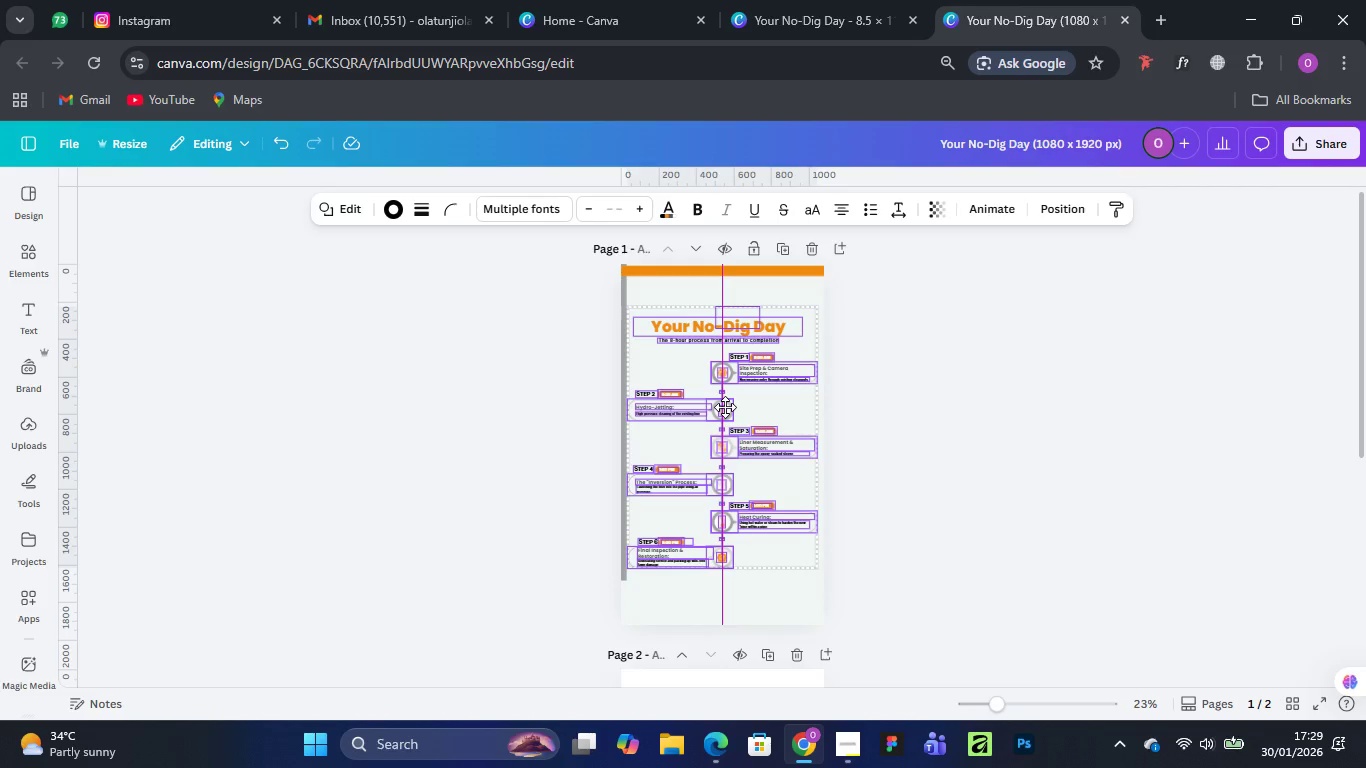 
left_click([997, 416])
 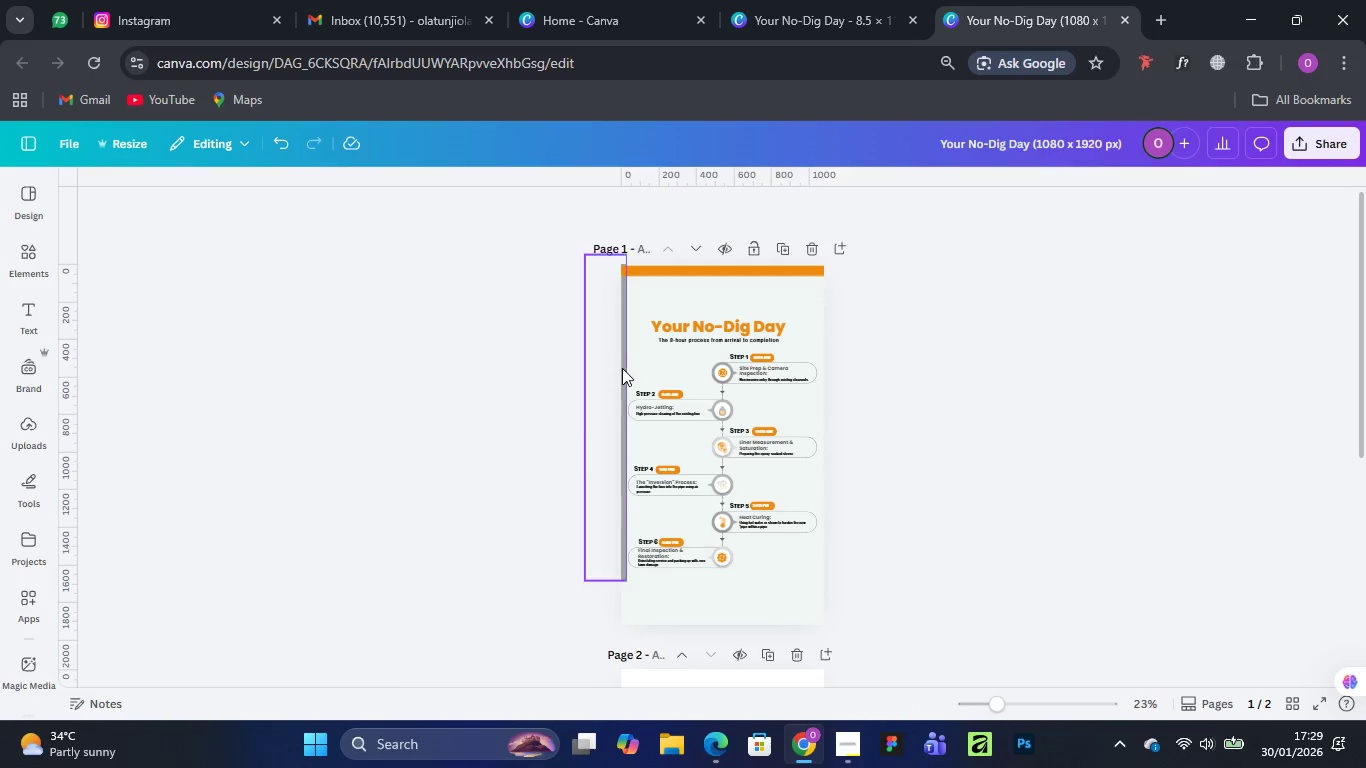 
left_click_drag(start_coordinate=[624, 370], to_coordinate=[408, 431])
 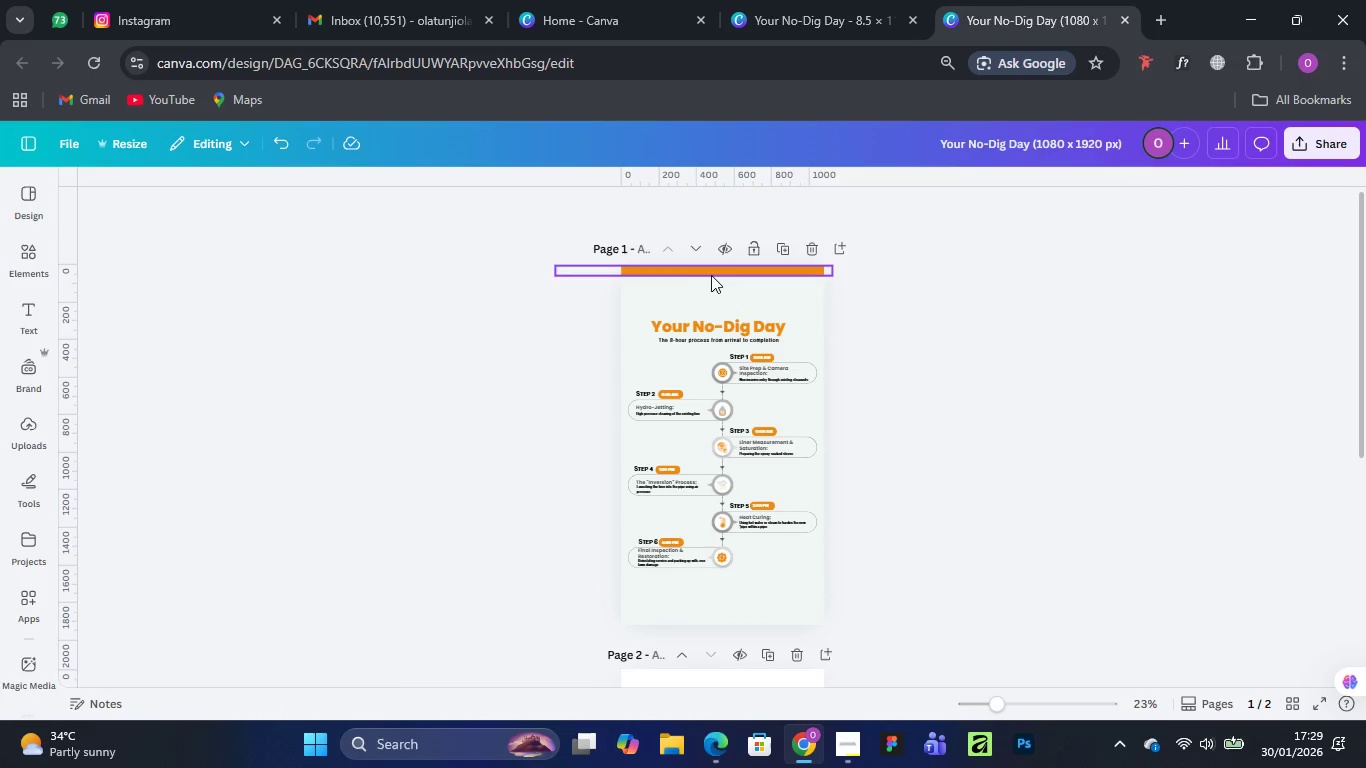 
left_click([712, 275])
 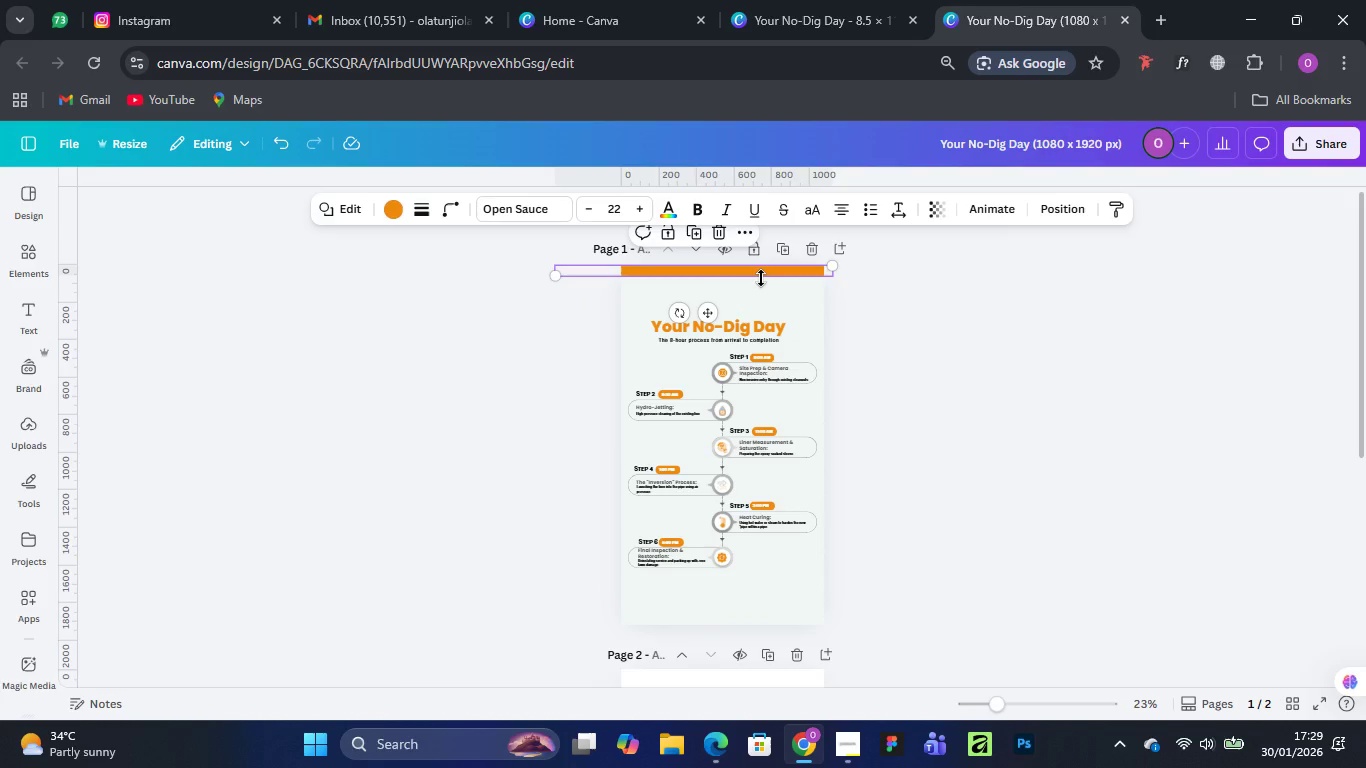 
left_click_drag(start_coordinate=[761, 278], to_coordinate=[758, 290])
 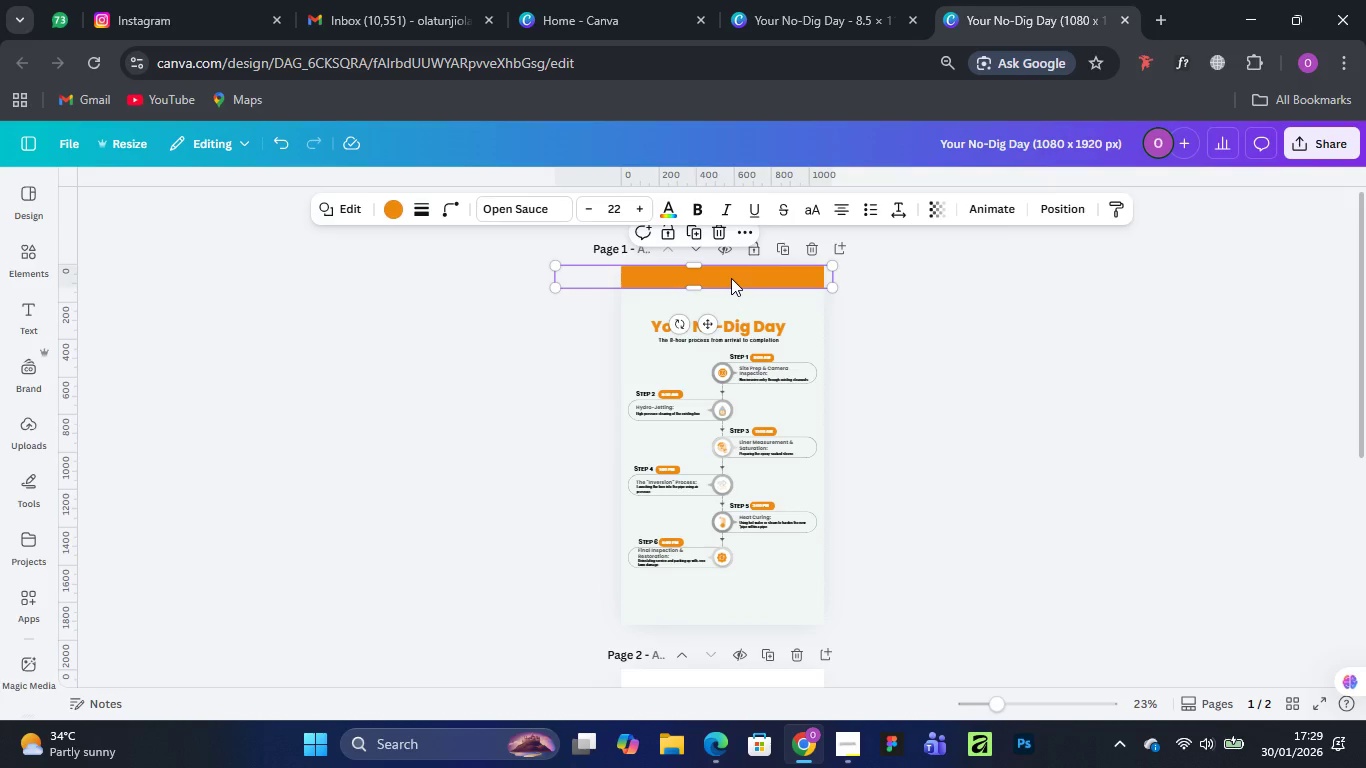 
hold_key(key=AltLeft, duration=1.5)
left_click_drag(start_coordinate=[731, 278], to_coordinate=[744, 601])
 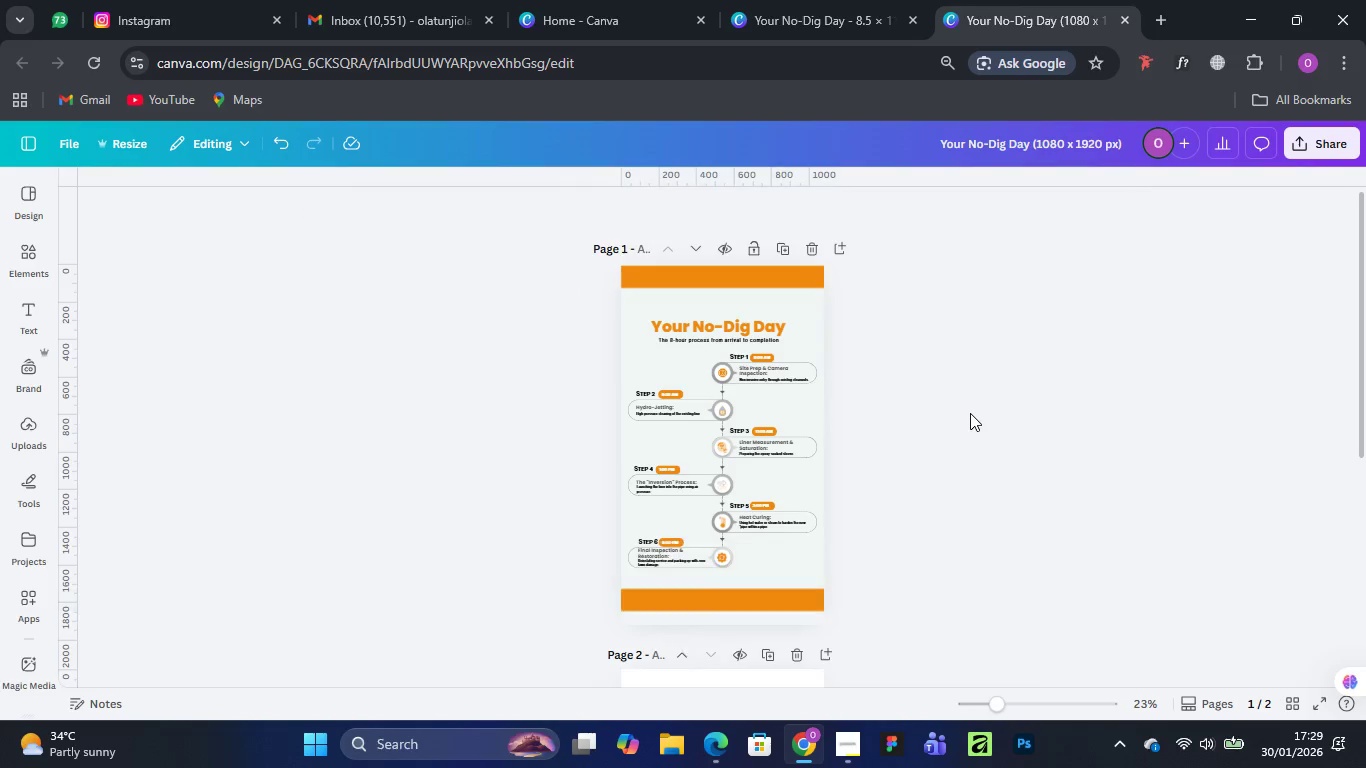 
key(Alt+AltLeft)
 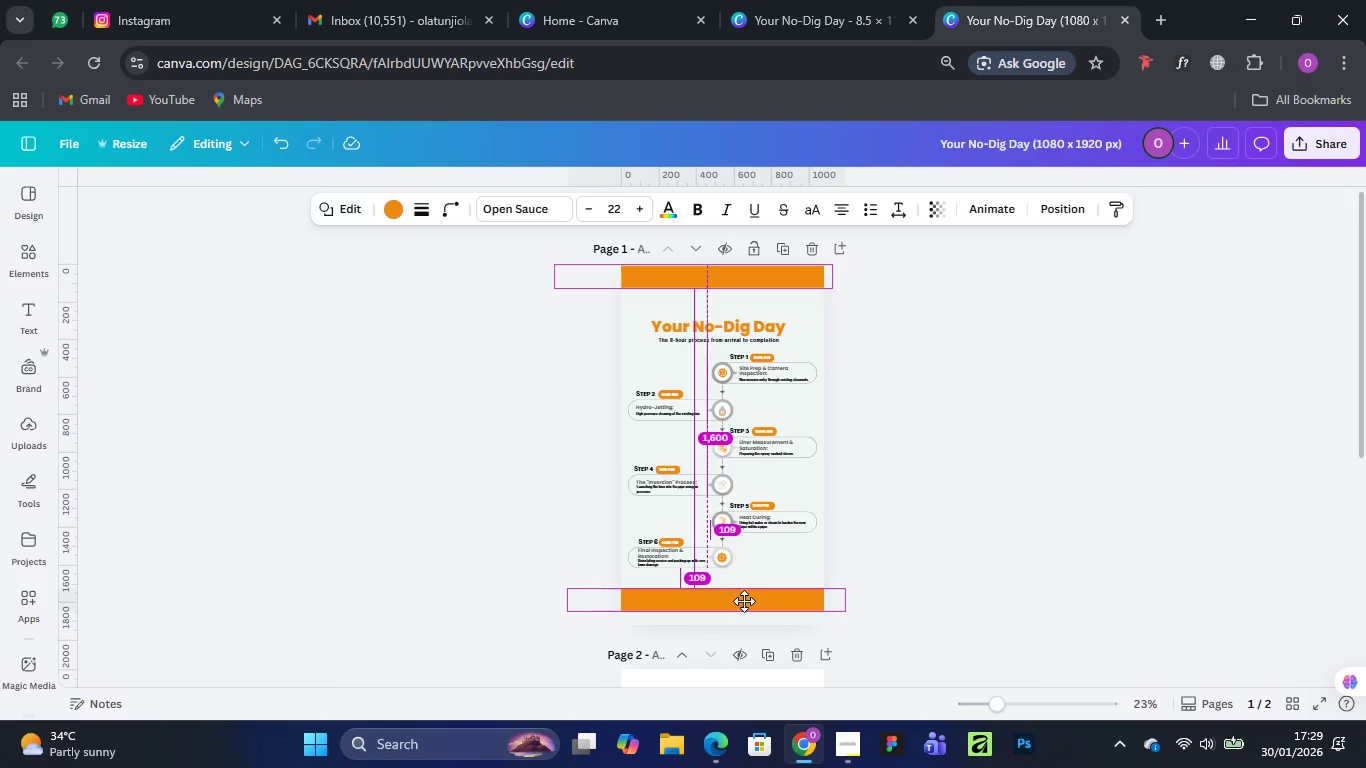 
key(Alt+AltLeft)
 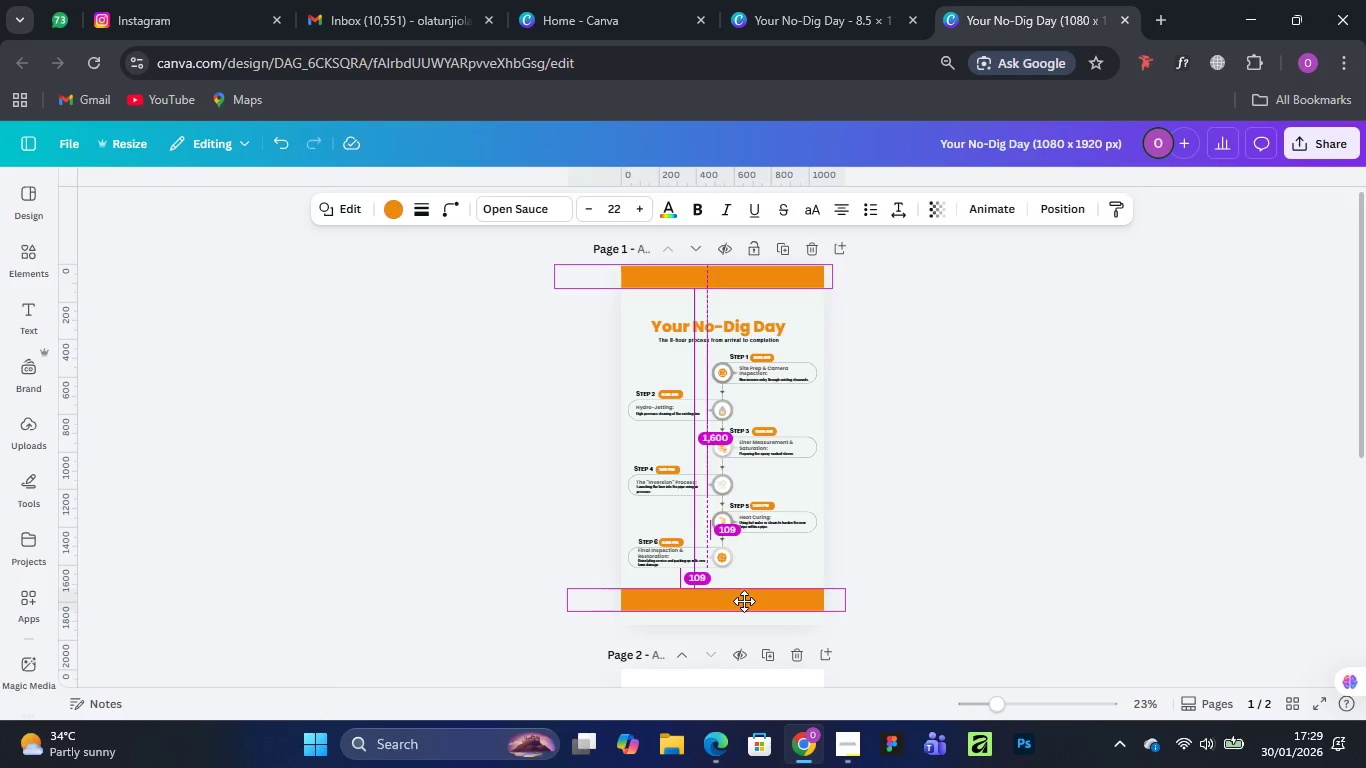 
key(Alt+AltLeft)
 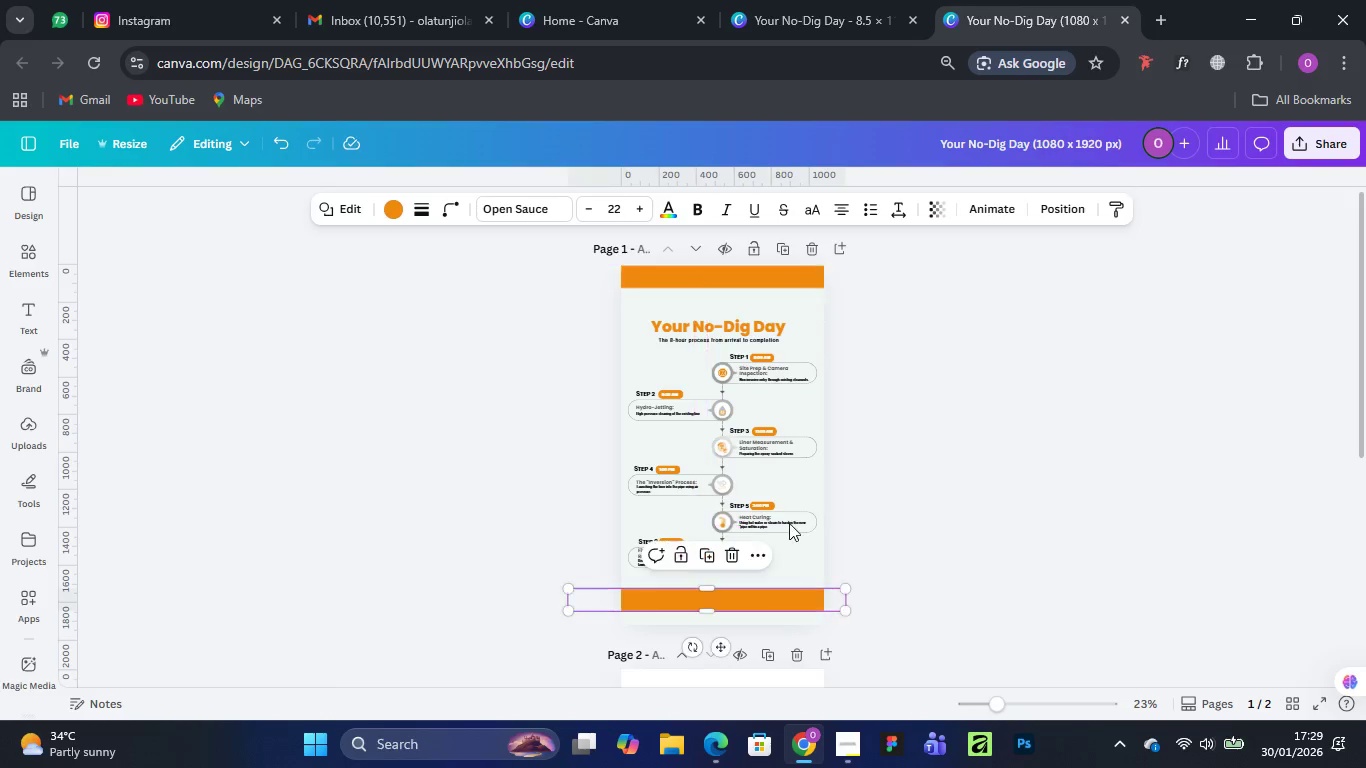 
key(Alt+AltLeft)
 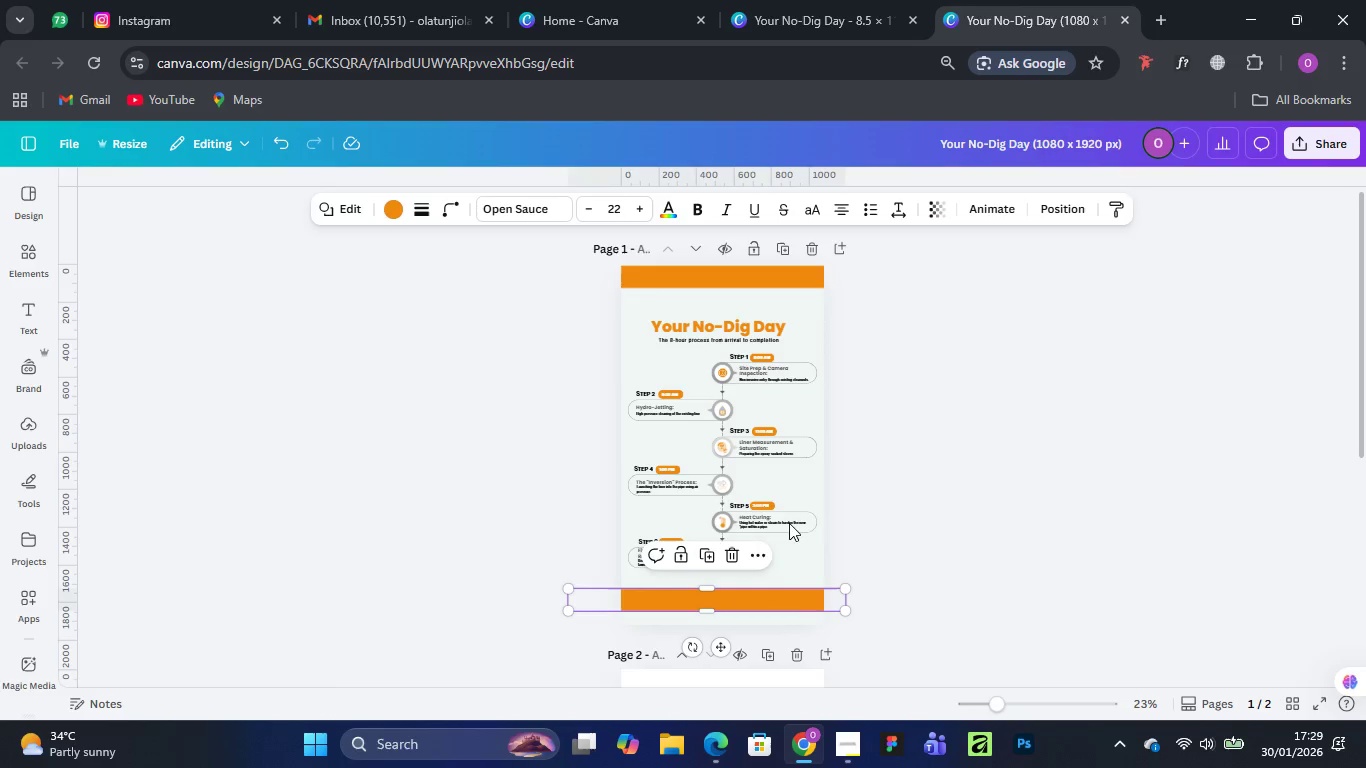 
key(Alt+AltLeft)
 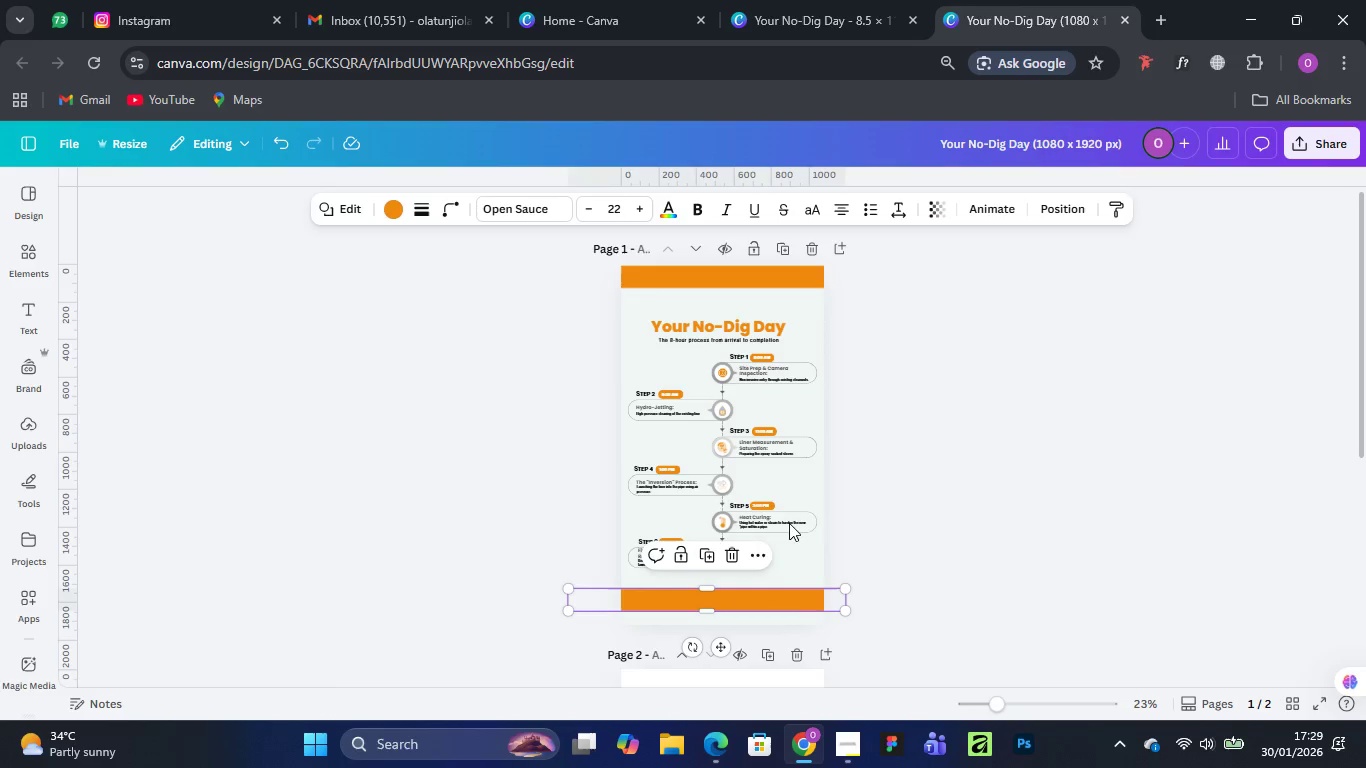 
key(Alt+AltLeft)
 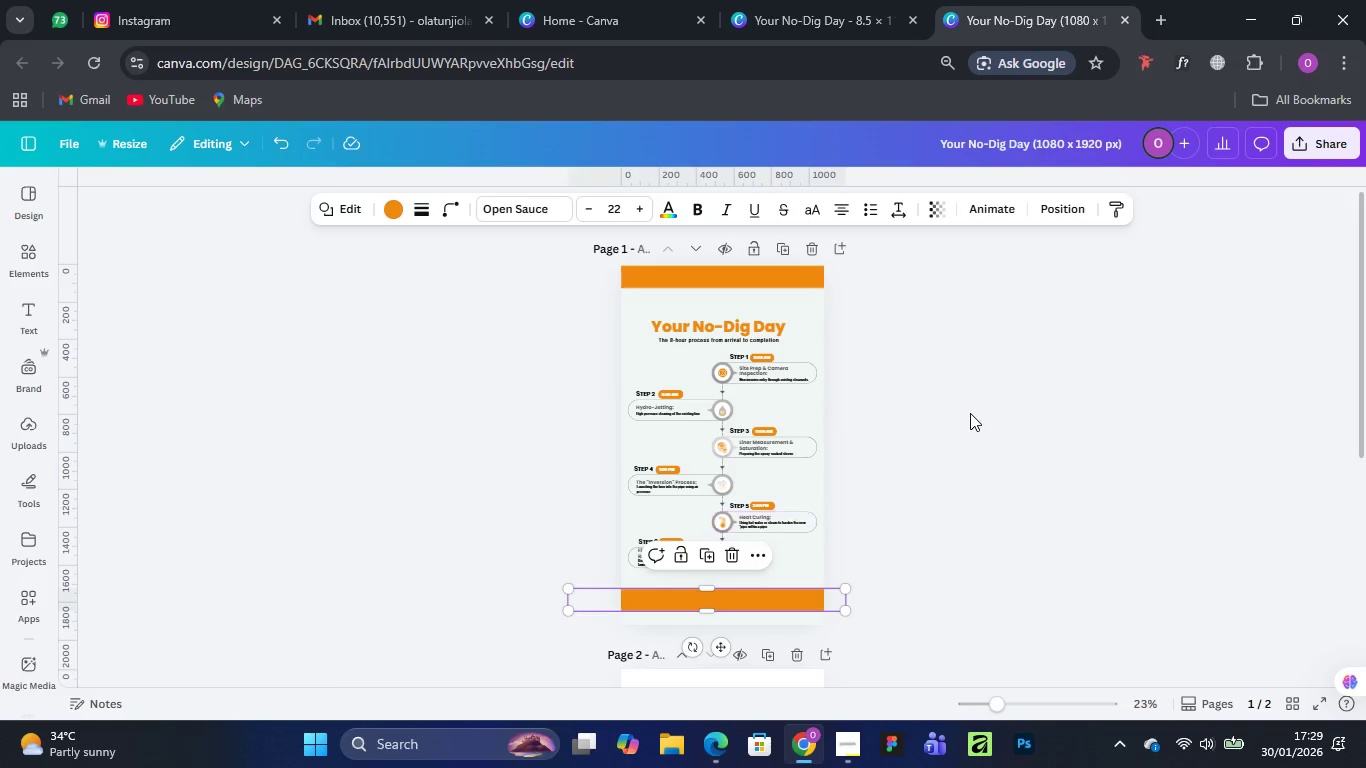 
left_click([970, 413])
 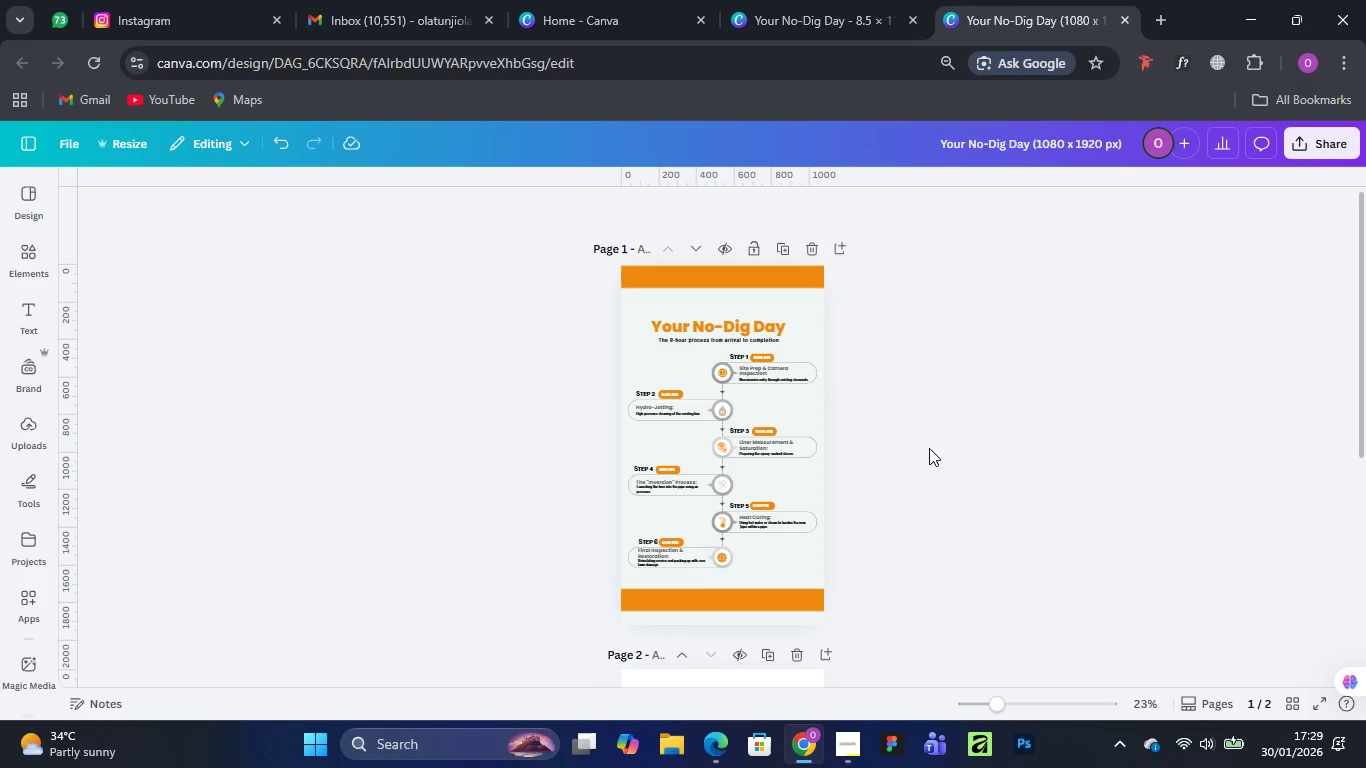 
left_click([799, 19])
 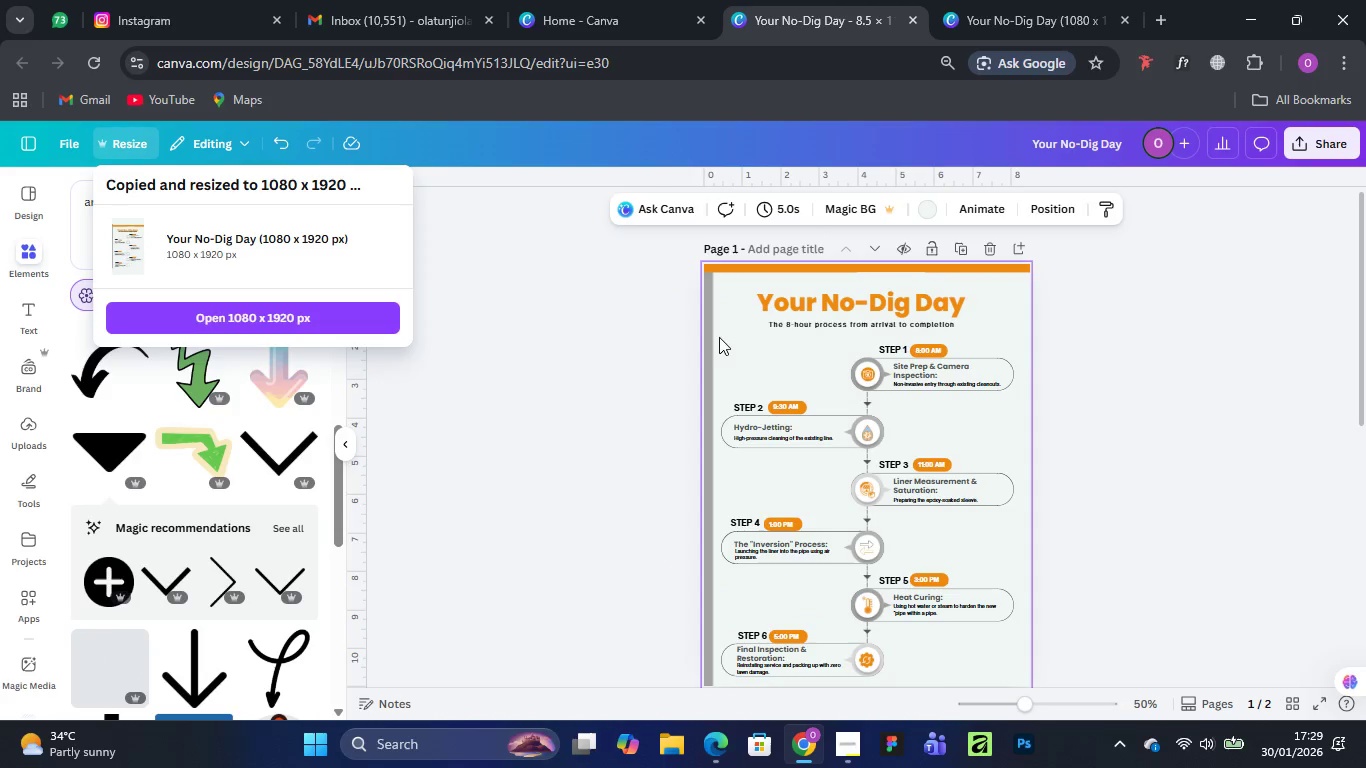 
left_click([710, 353])
 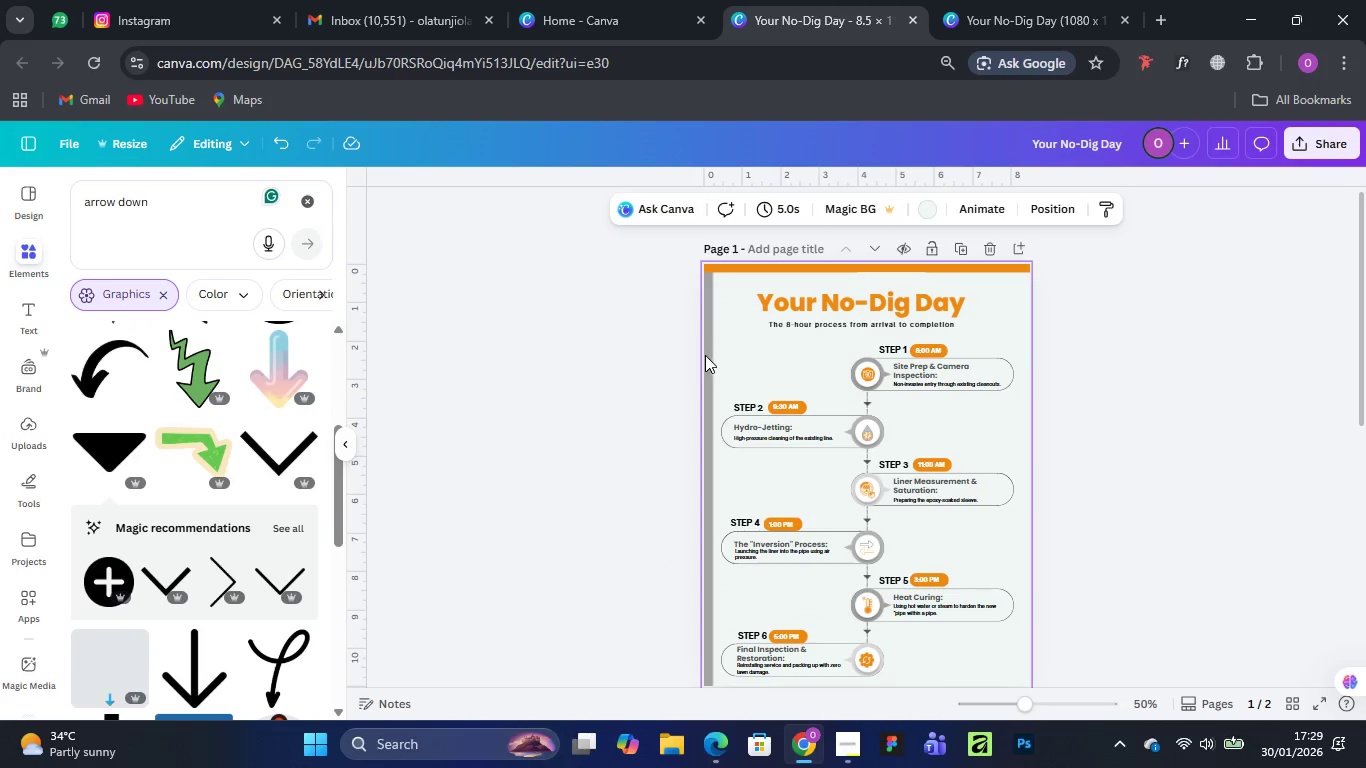 
left_click([705, 355])
 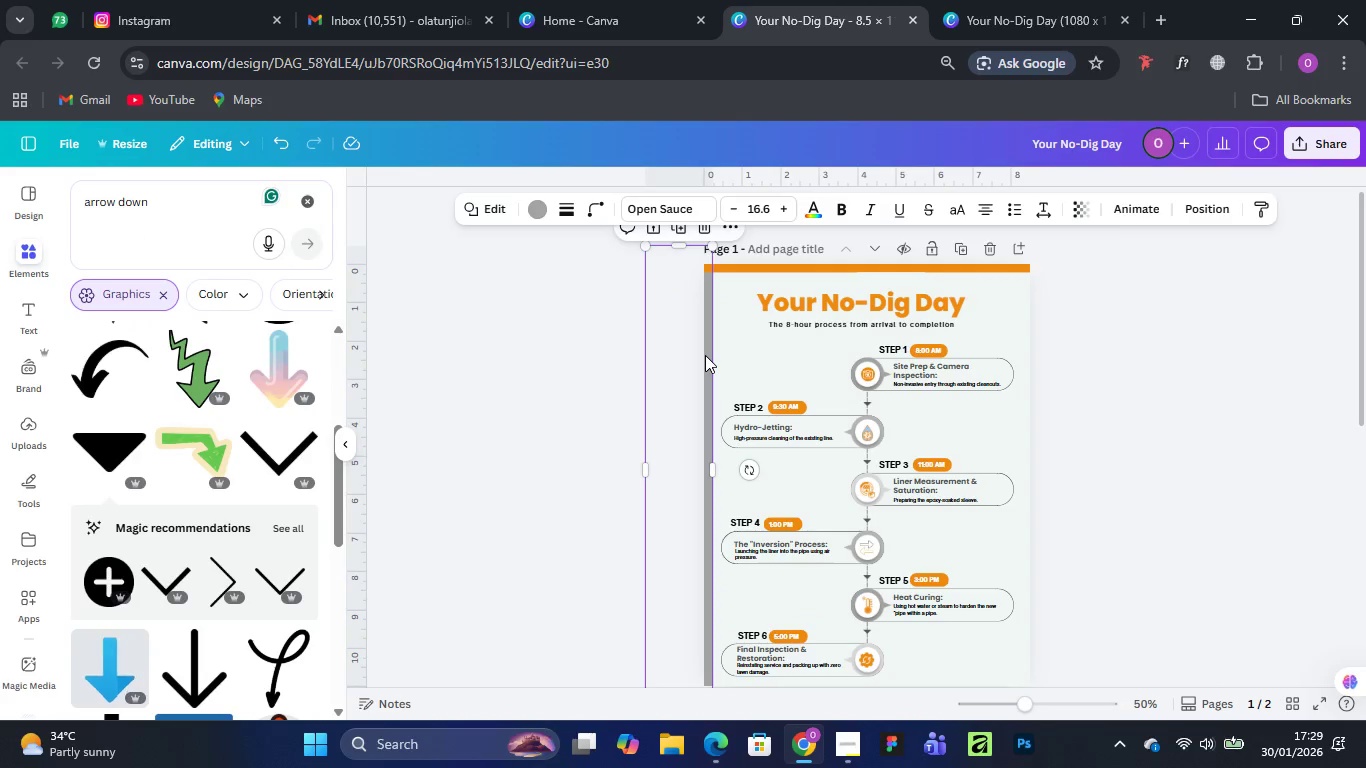 
key(Delete)
 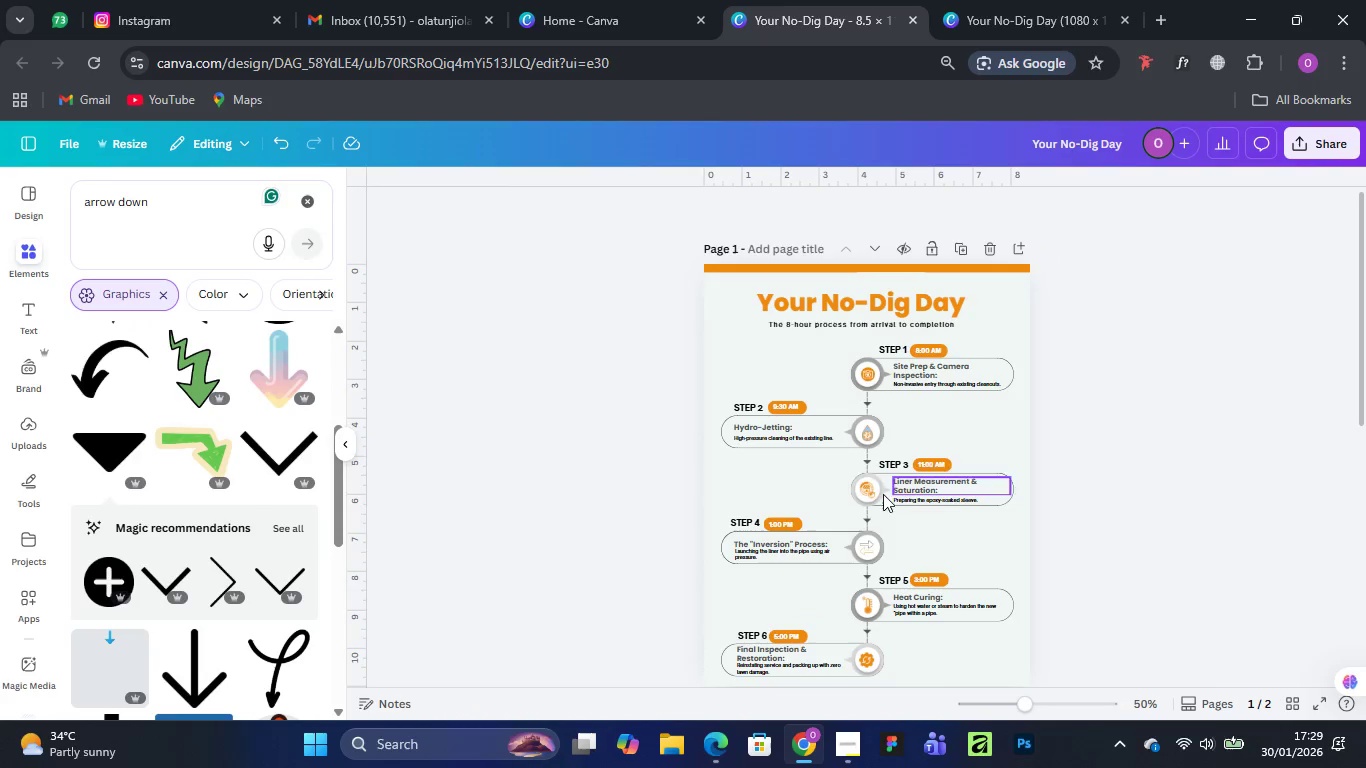 
scroll: coordinate [861, 390], scroll_direction: down, amount: 1.0
 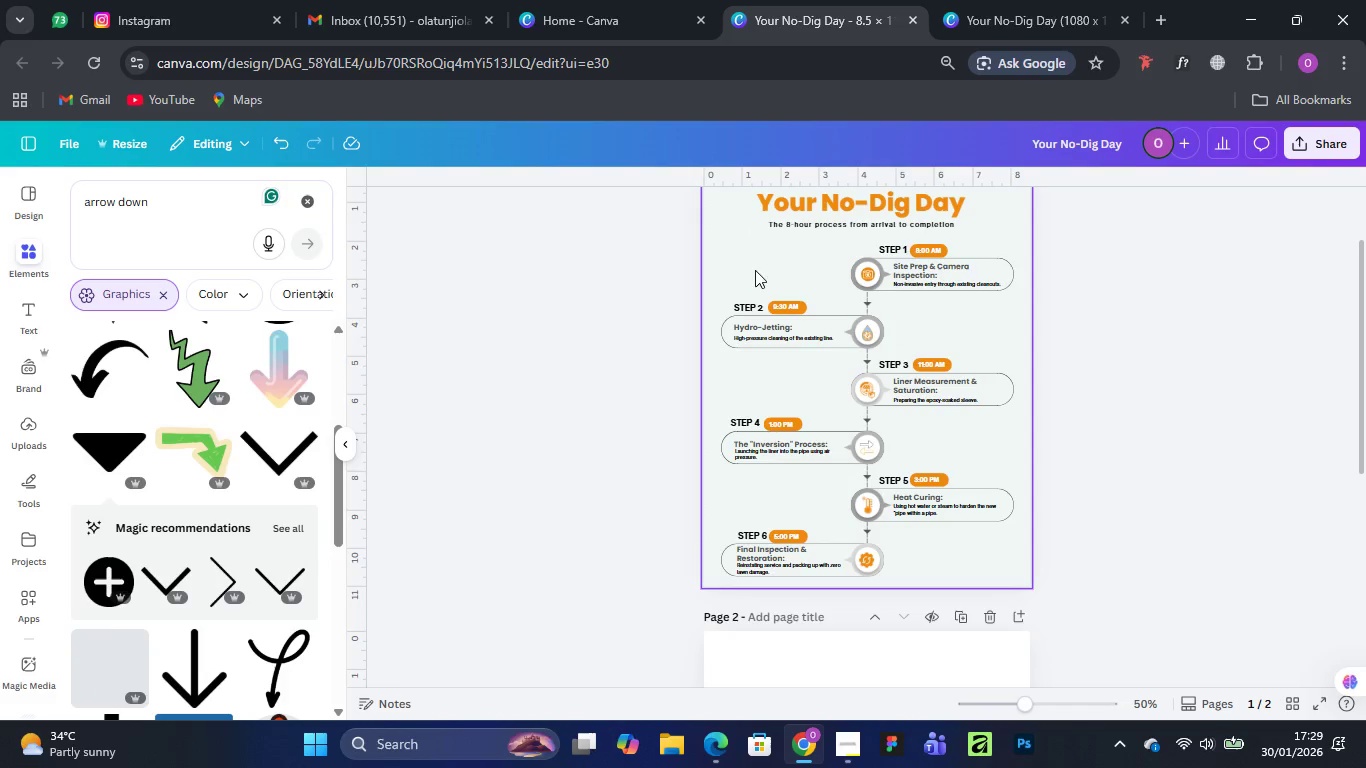 
left_click_drag(start_coordinate=[731, 258], to_coordinate=[940, 335])
 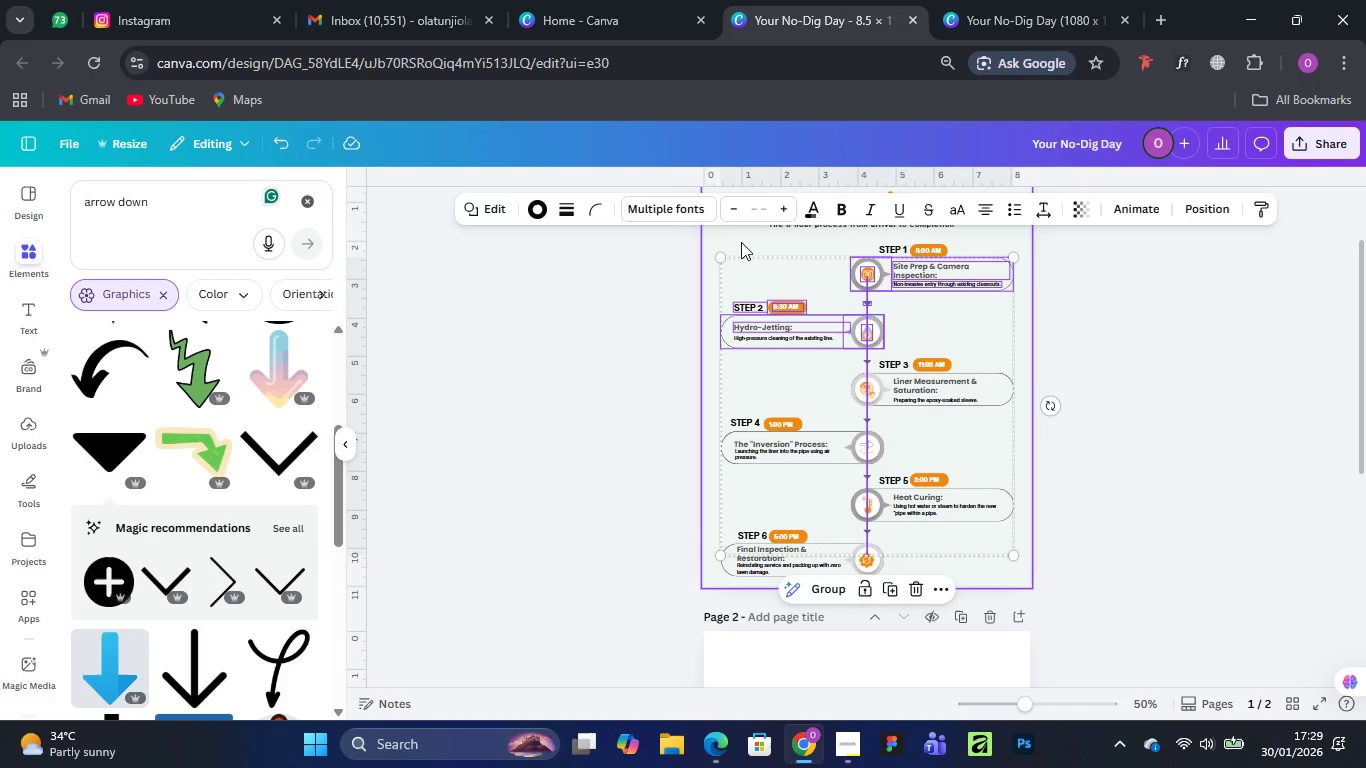 
left_click([740, 242])
 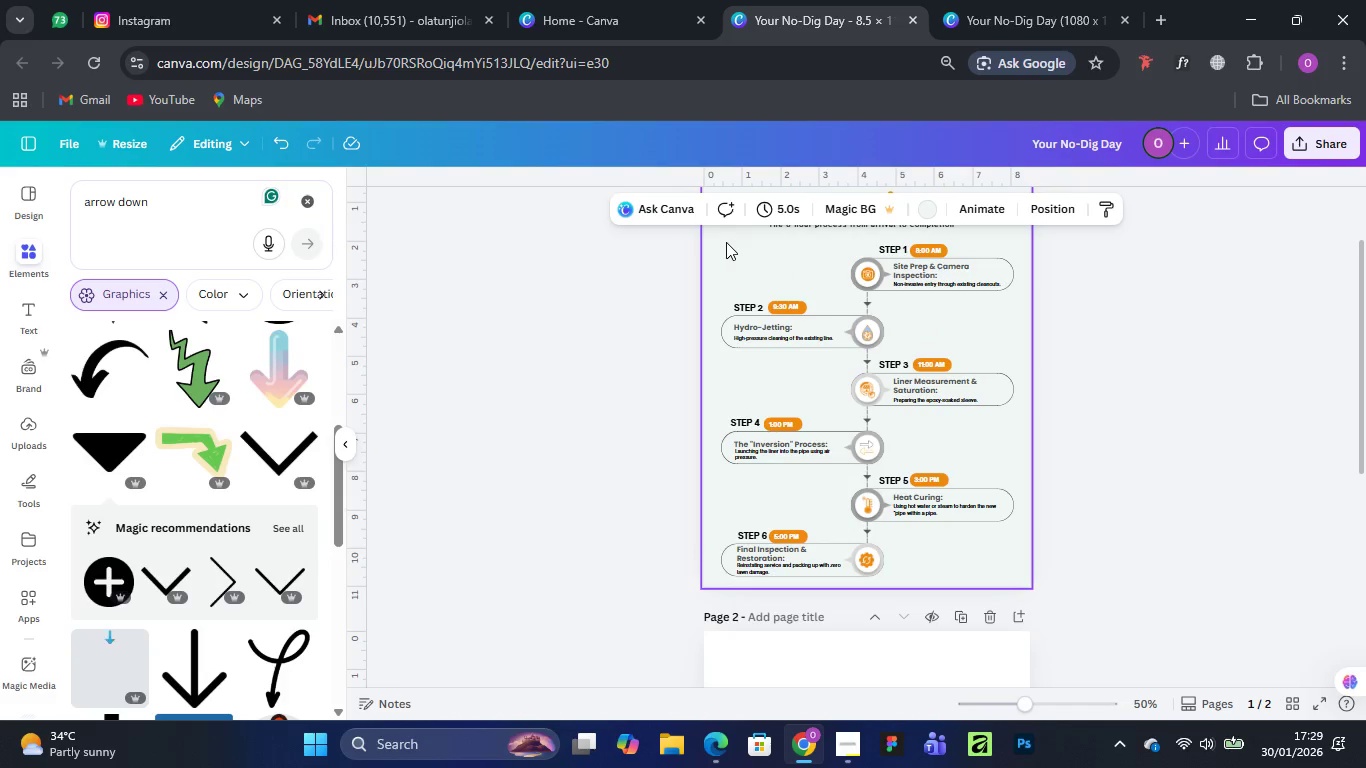 
left_click_drag(start_coordinate=[726, 242], to_coordinate=[1008, 574])
 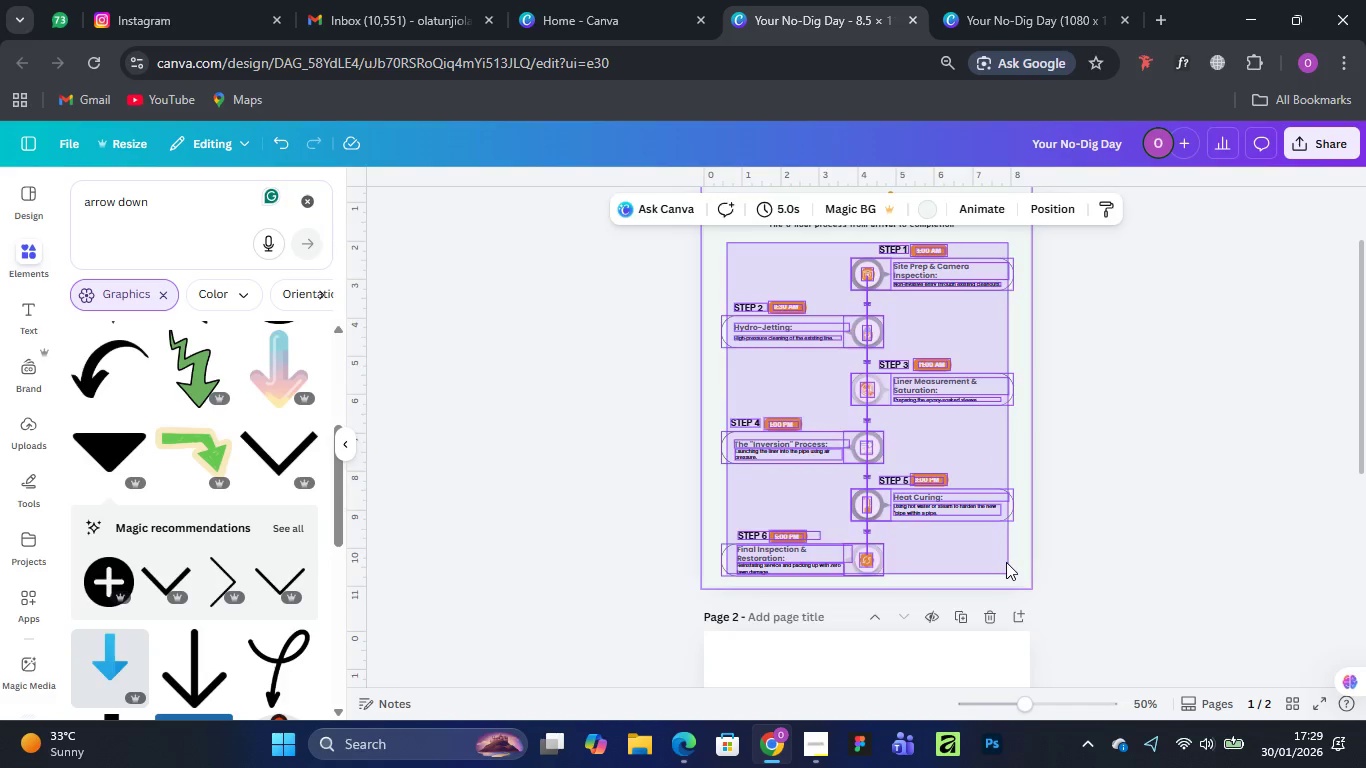 
key(ArrowUp)
 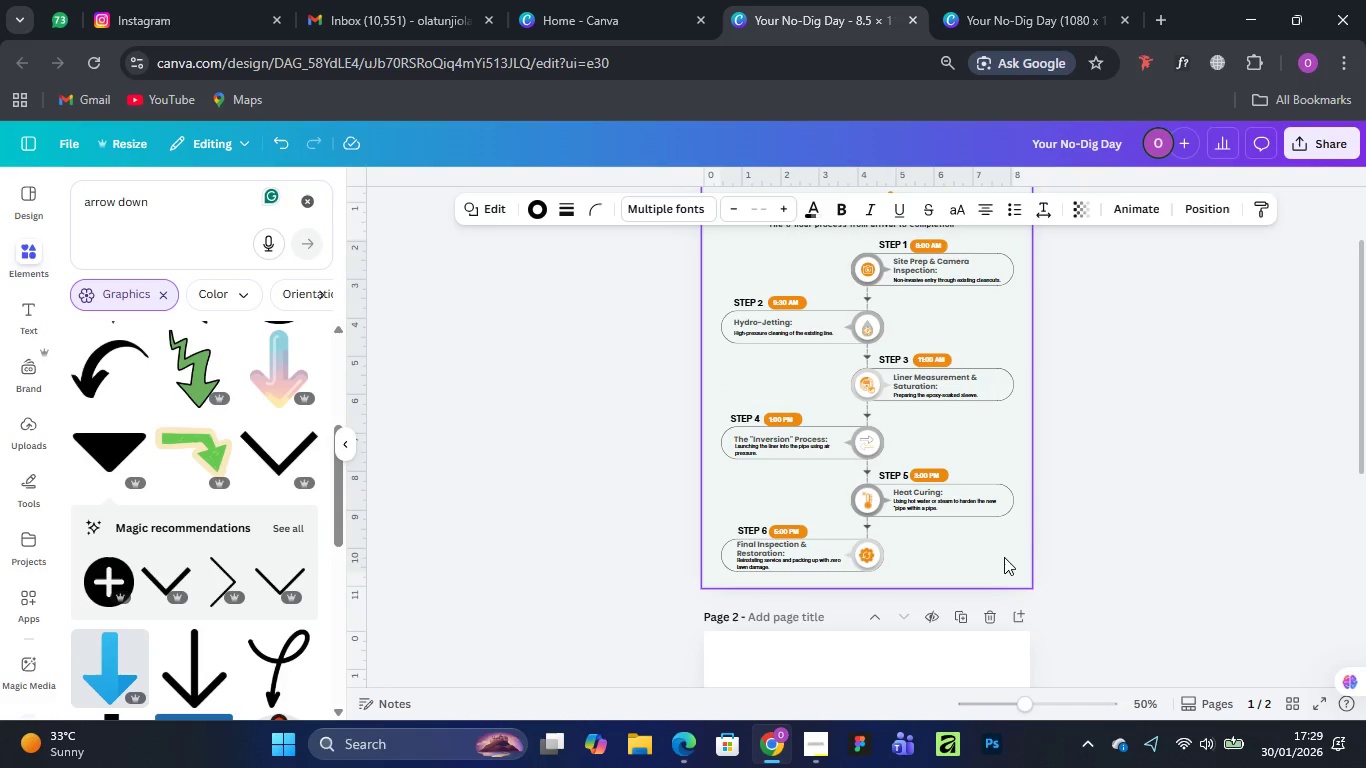 
key(ArrowUp)
 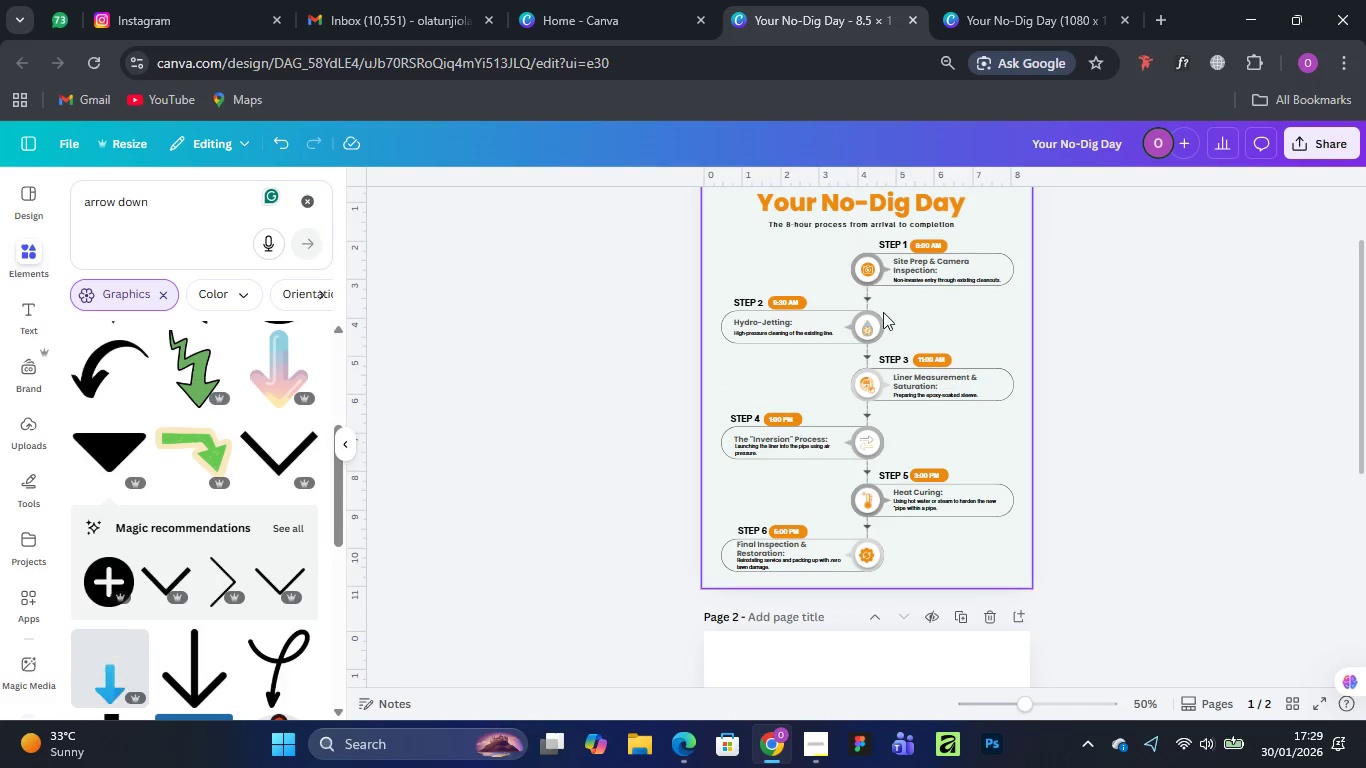 
scroll: coordinate [853, 254], scroll_direction: up, amount: 2.0
 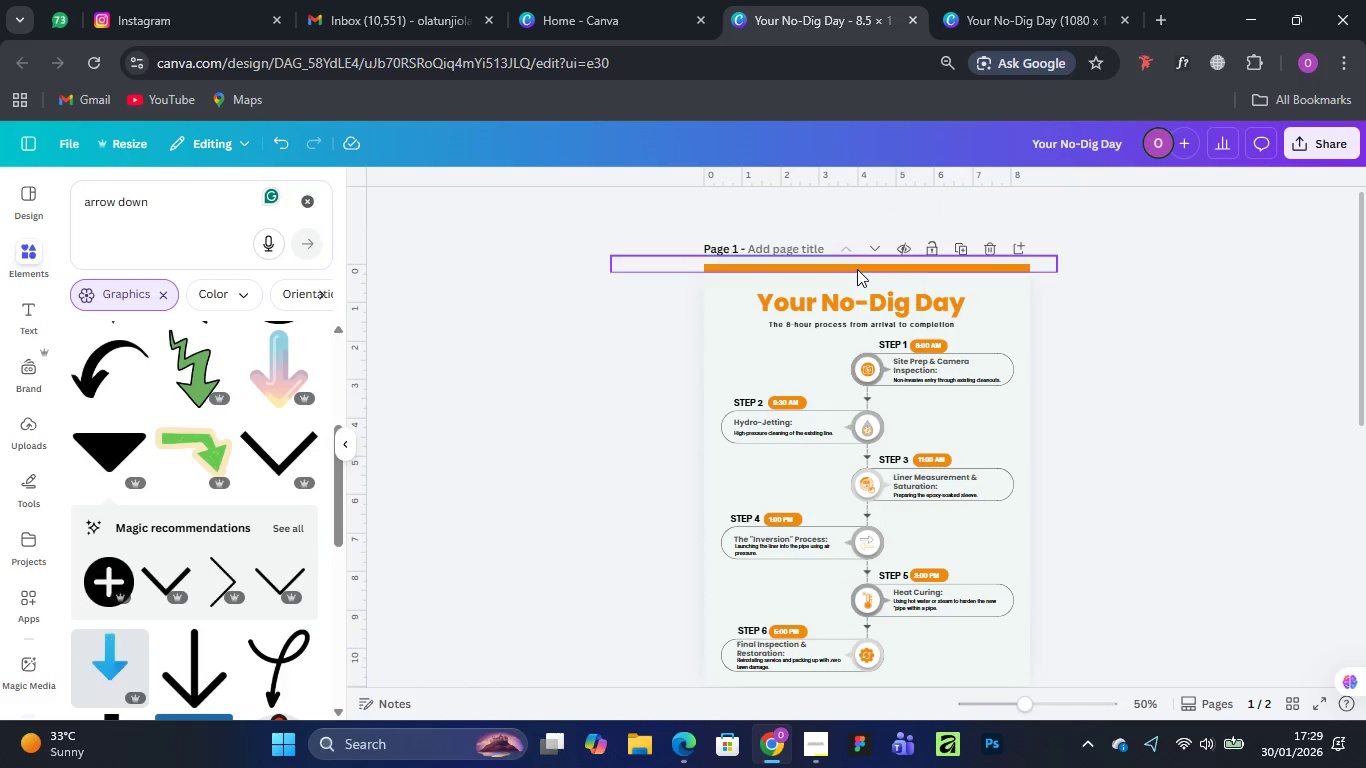 
left_click([857, 268])
 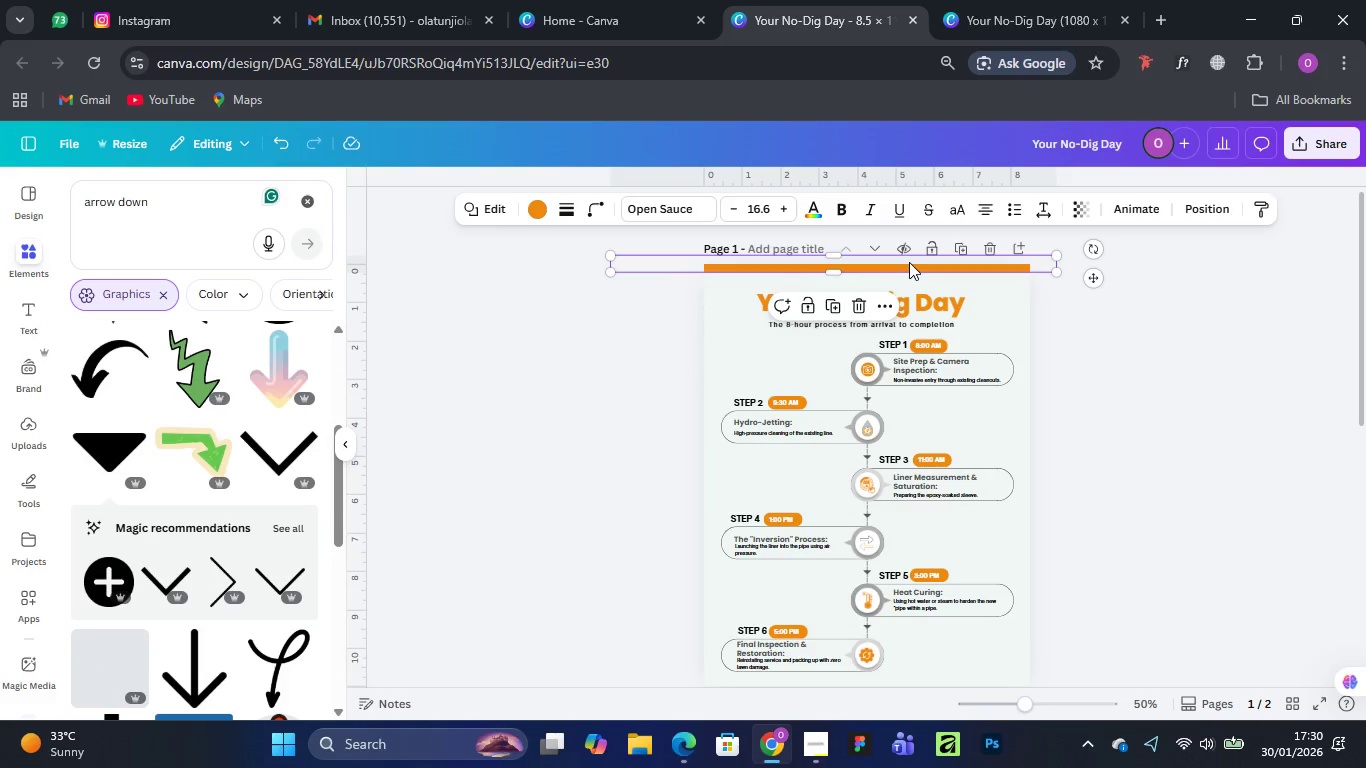 
hold_key(key=AltLeft, duration=1.5)
left_click_drag(start_coordinate=[909, 262], to_coordinate=[912, 687])
 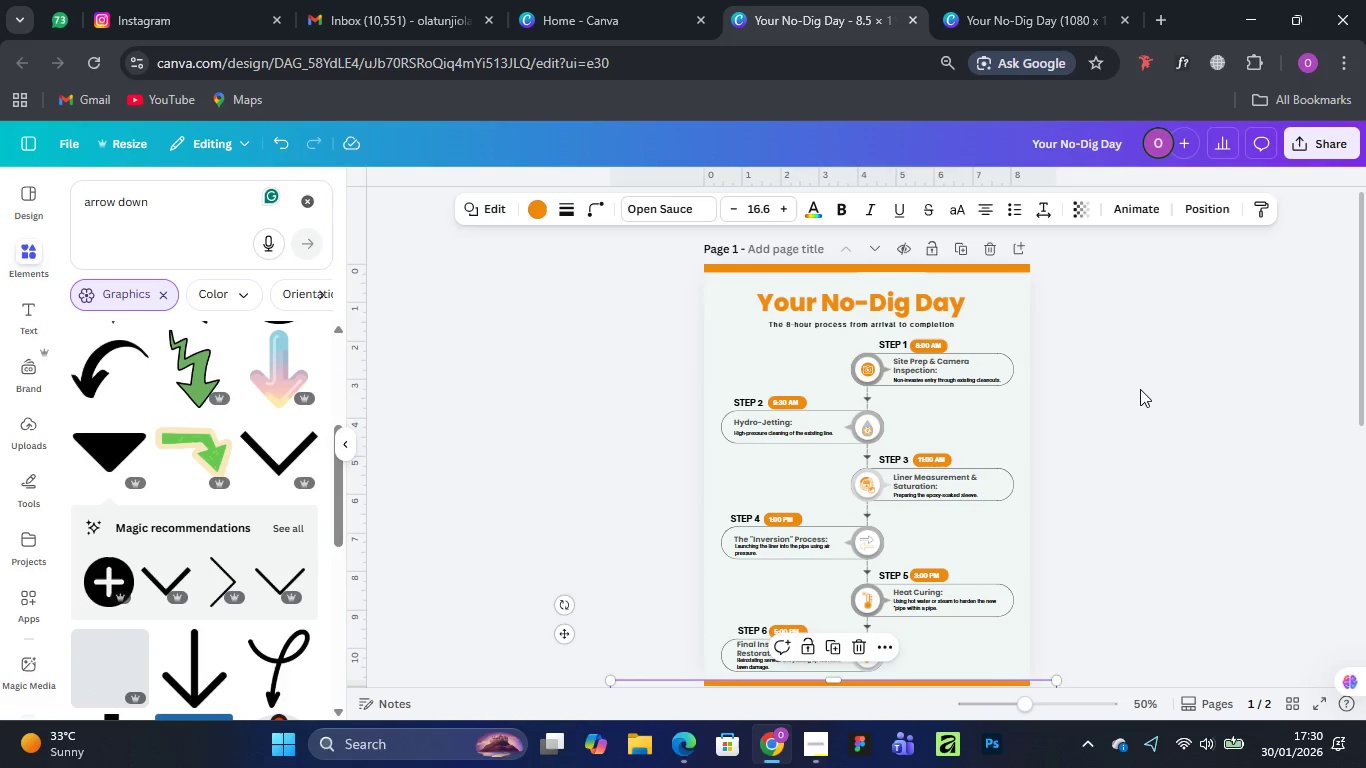 
hold_key(key=AltLeft, duration=1.52)
 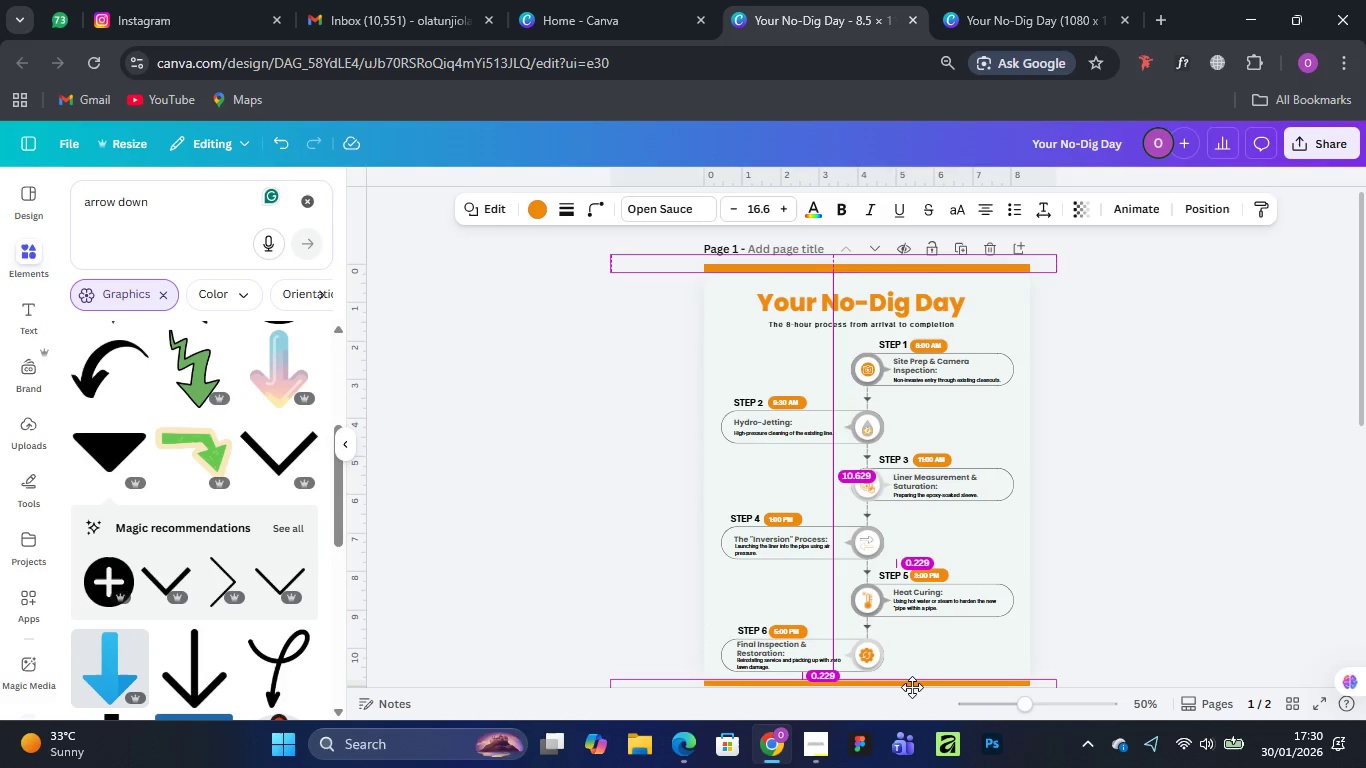 
hold_key(key=AltLeft, duration=0.77)
 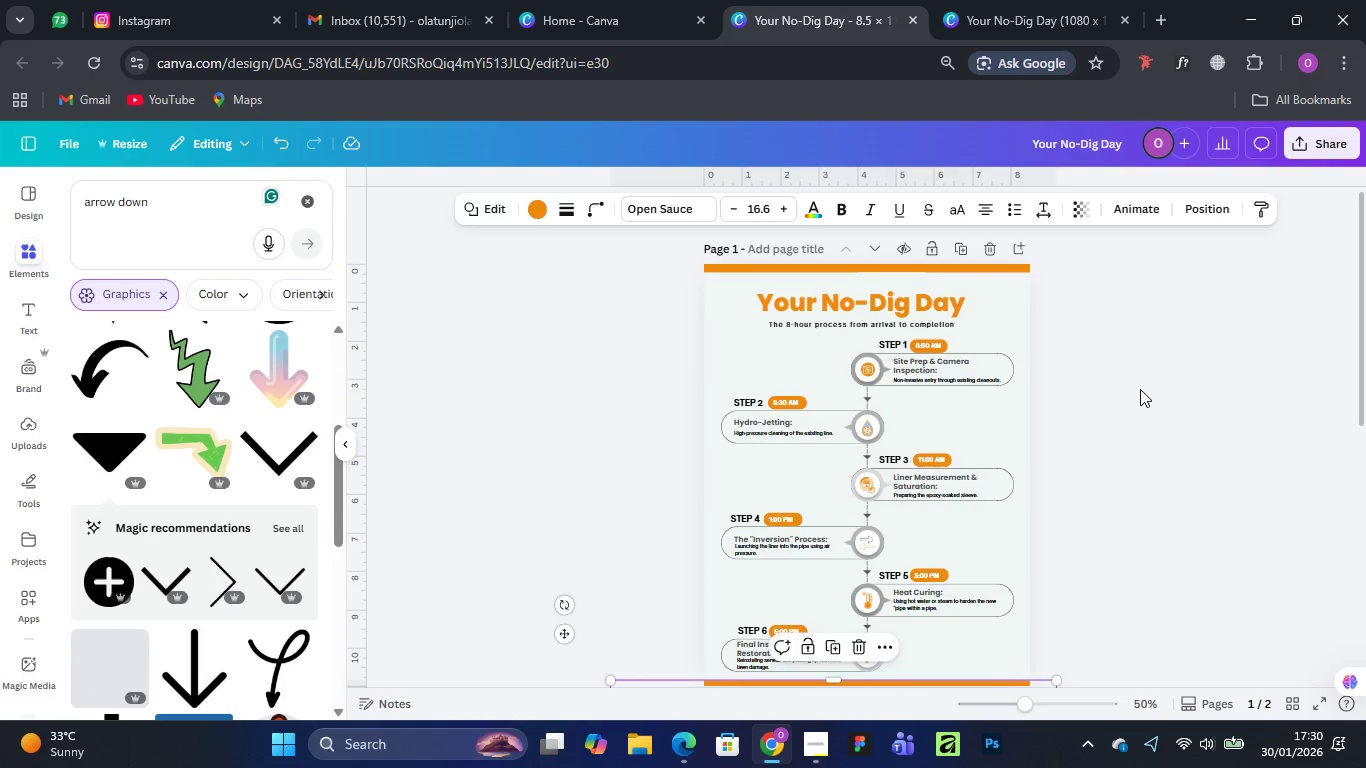 
left_click([1140, 389])